 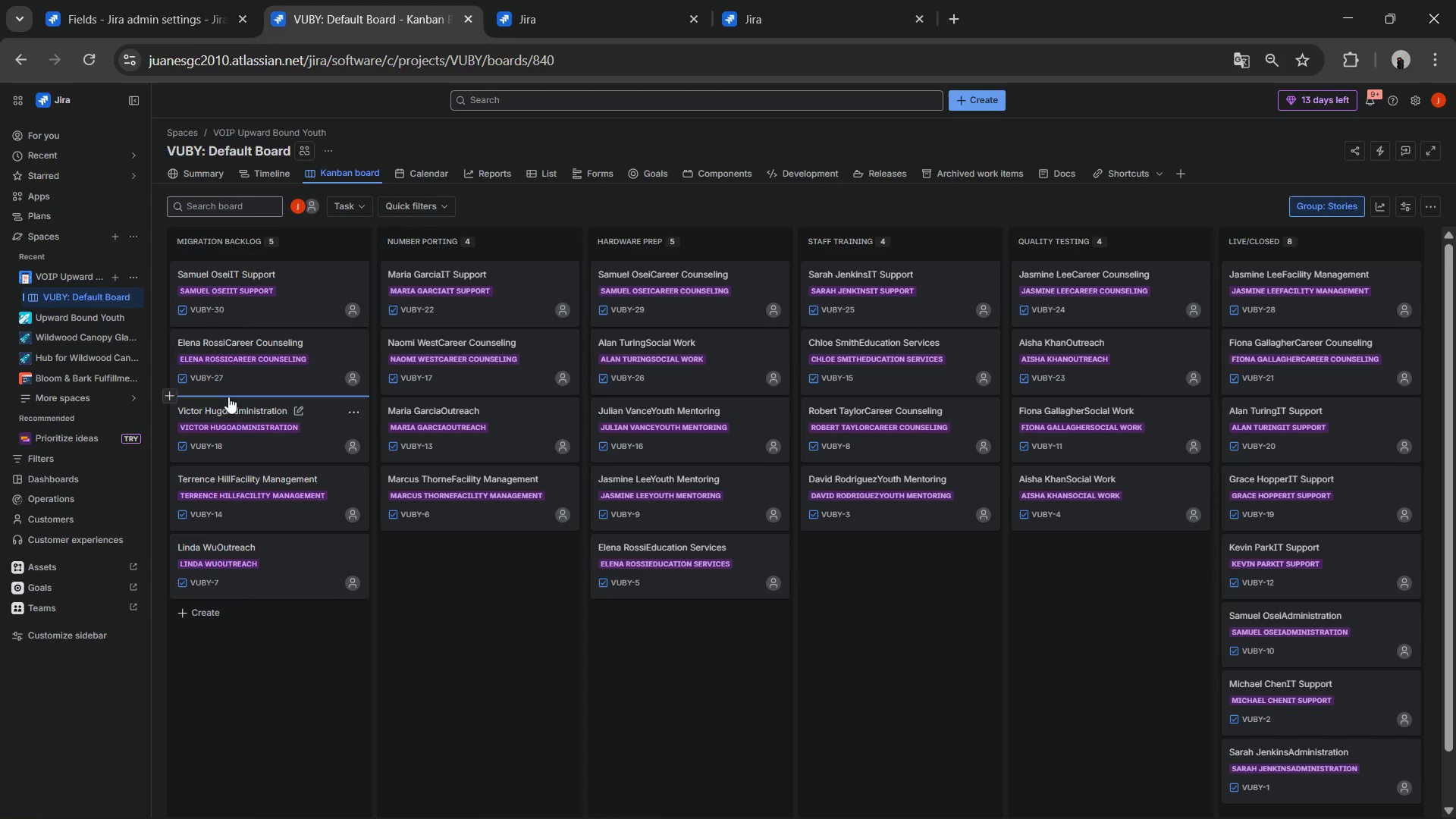 
left_click([131, 272])
 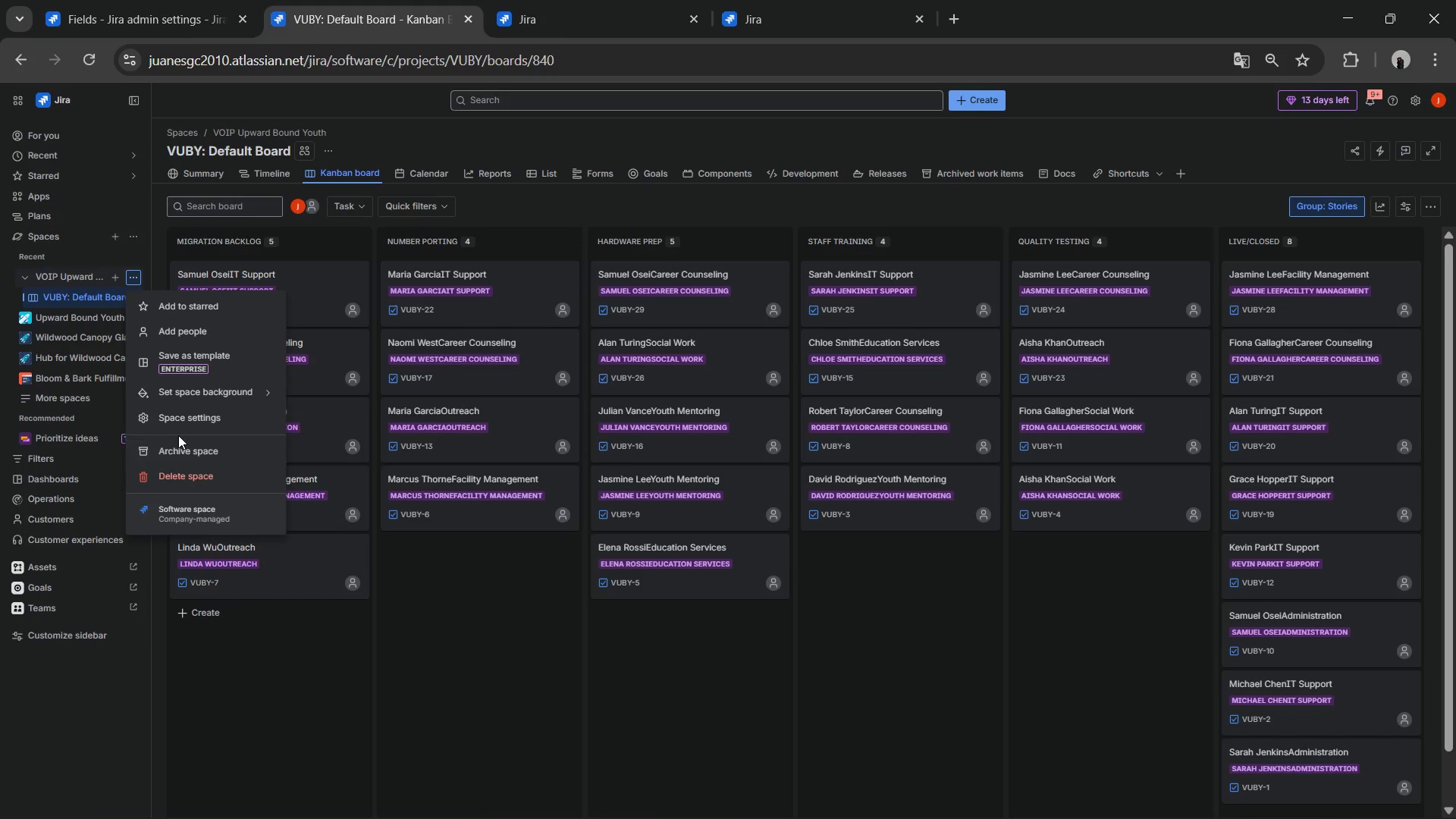 
left_click([178, 425])
 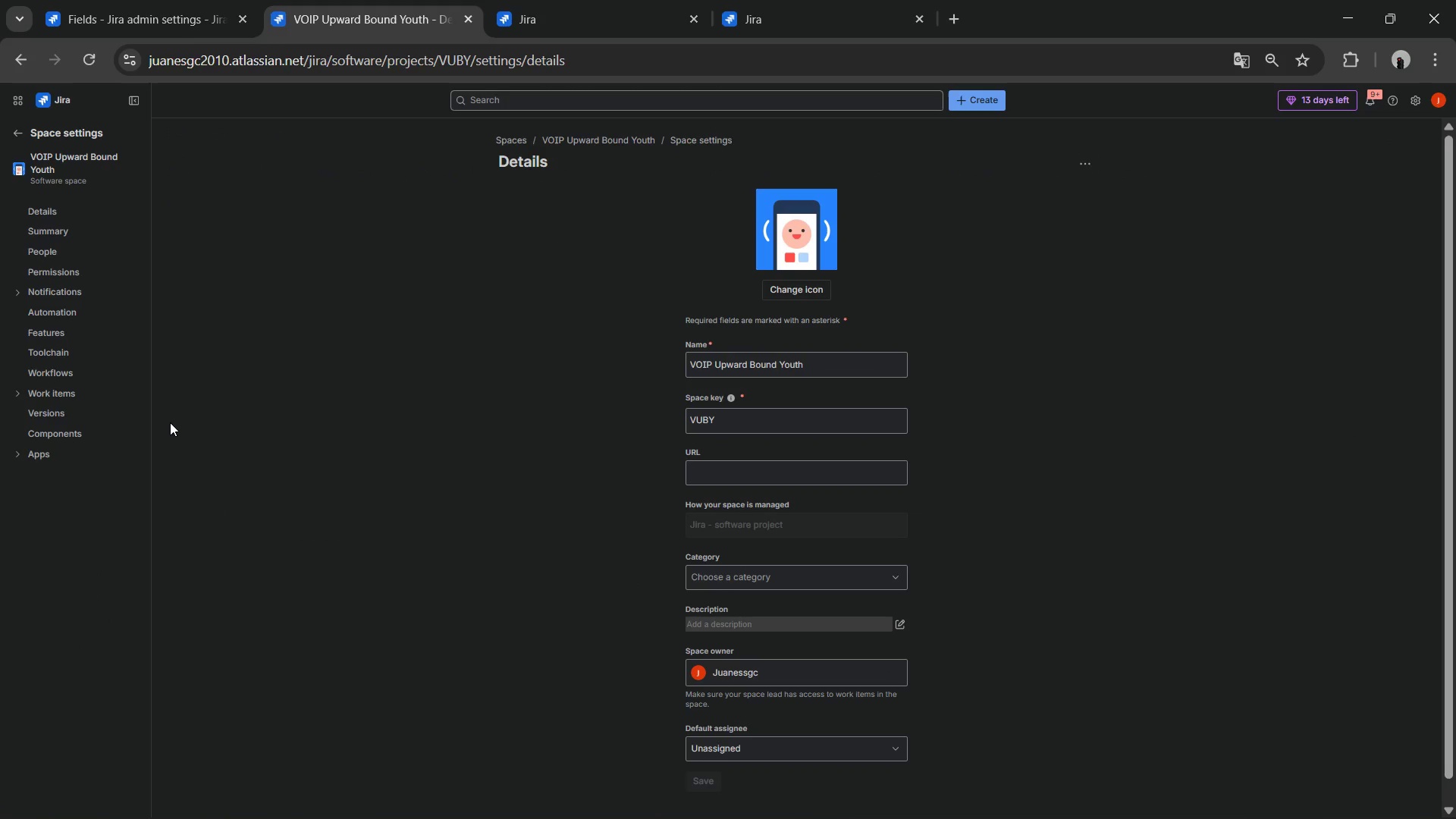 
wait(6.36)
 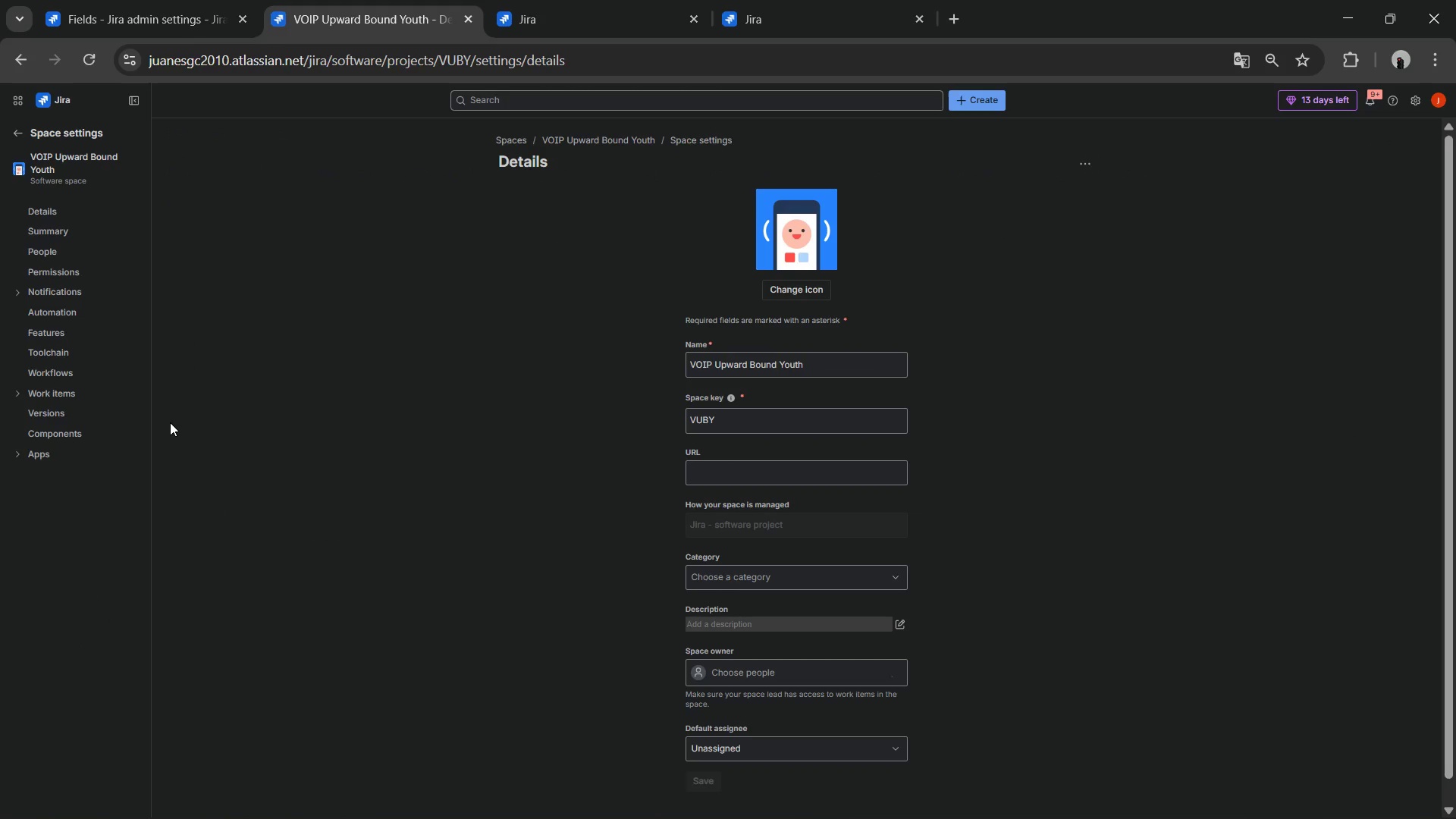 
left_click([74, 305])
 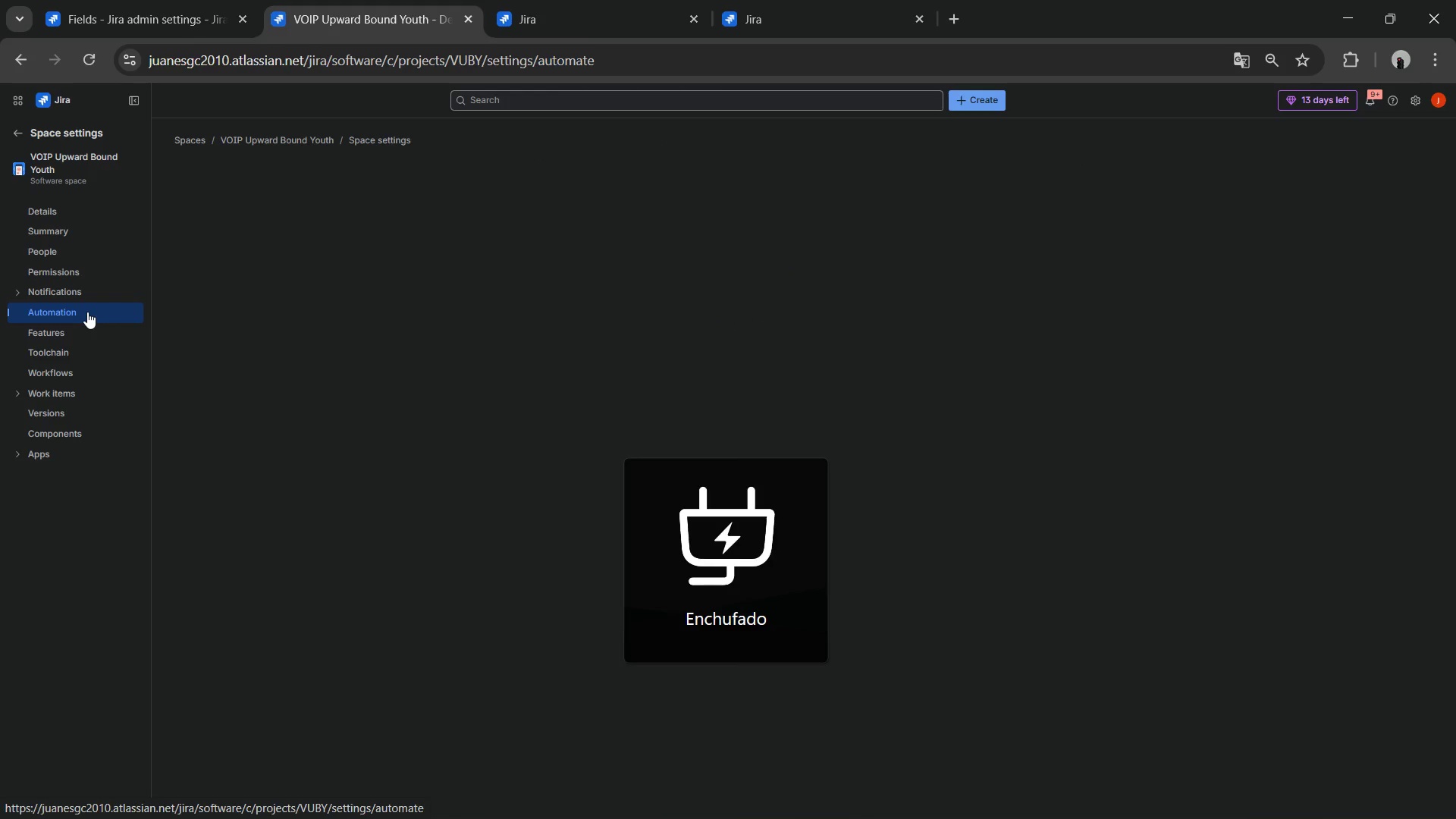 
wait(11.69)
 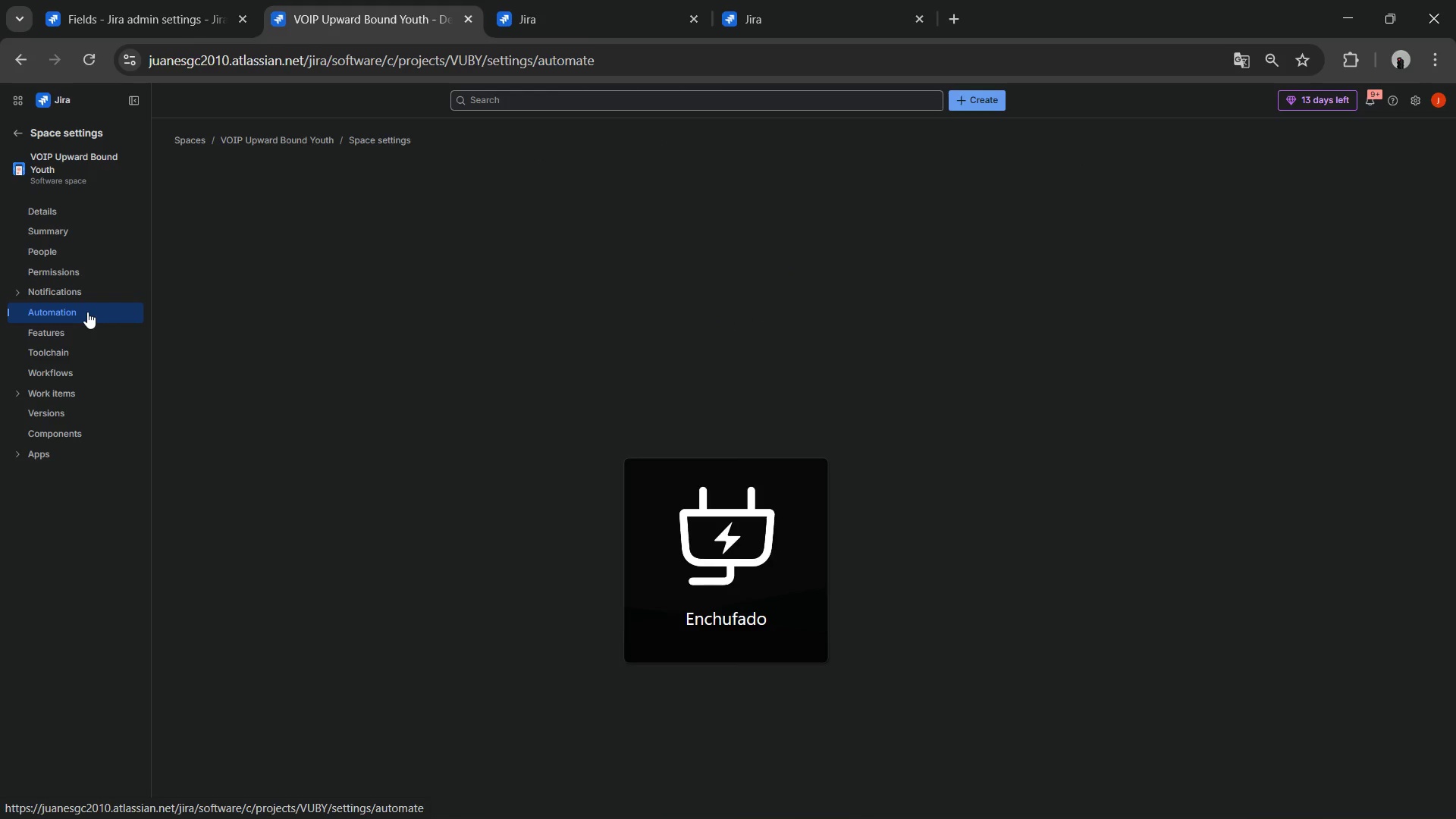 
left_click([91, 312])
 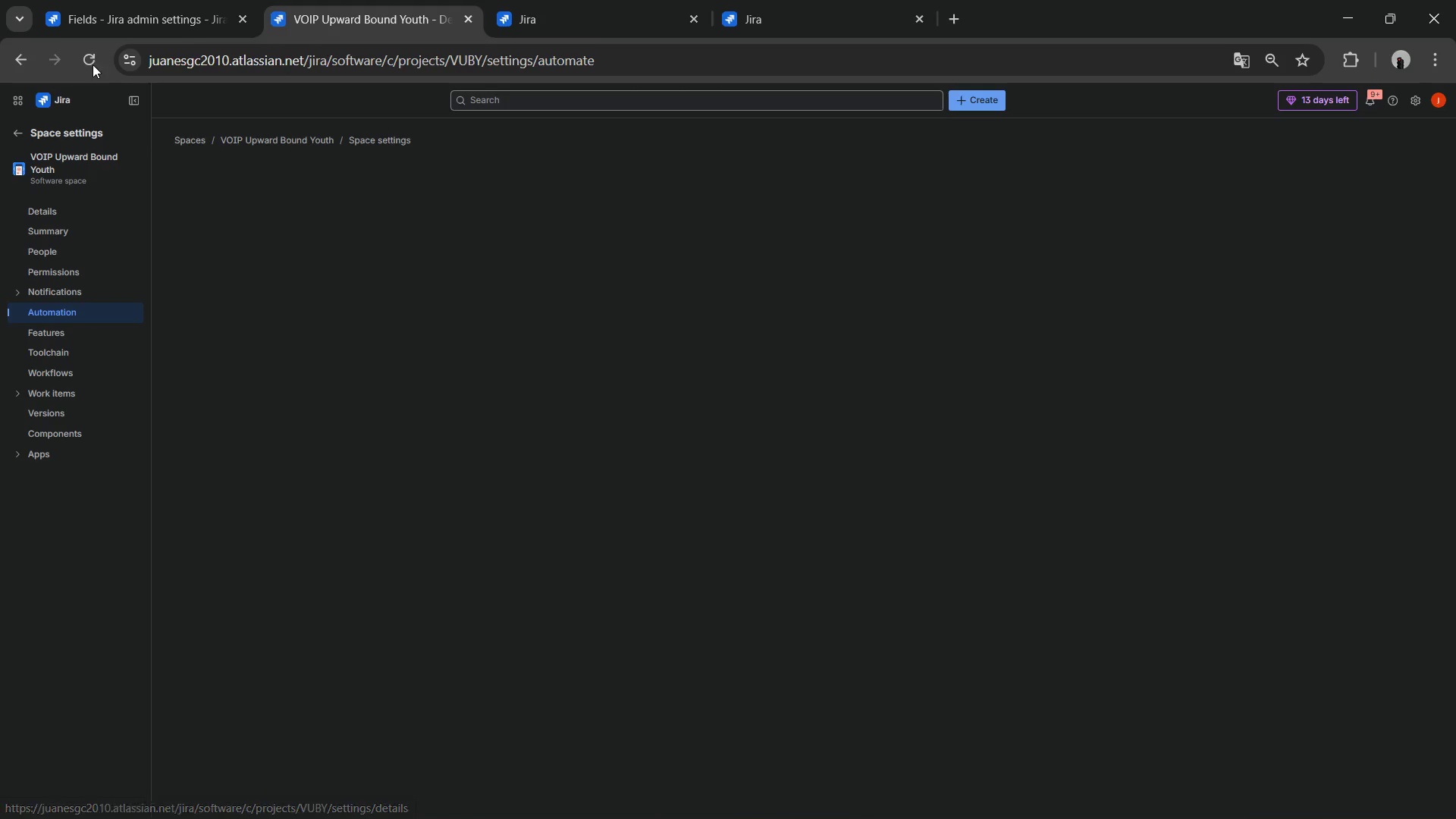 
left_click([93, 64])
 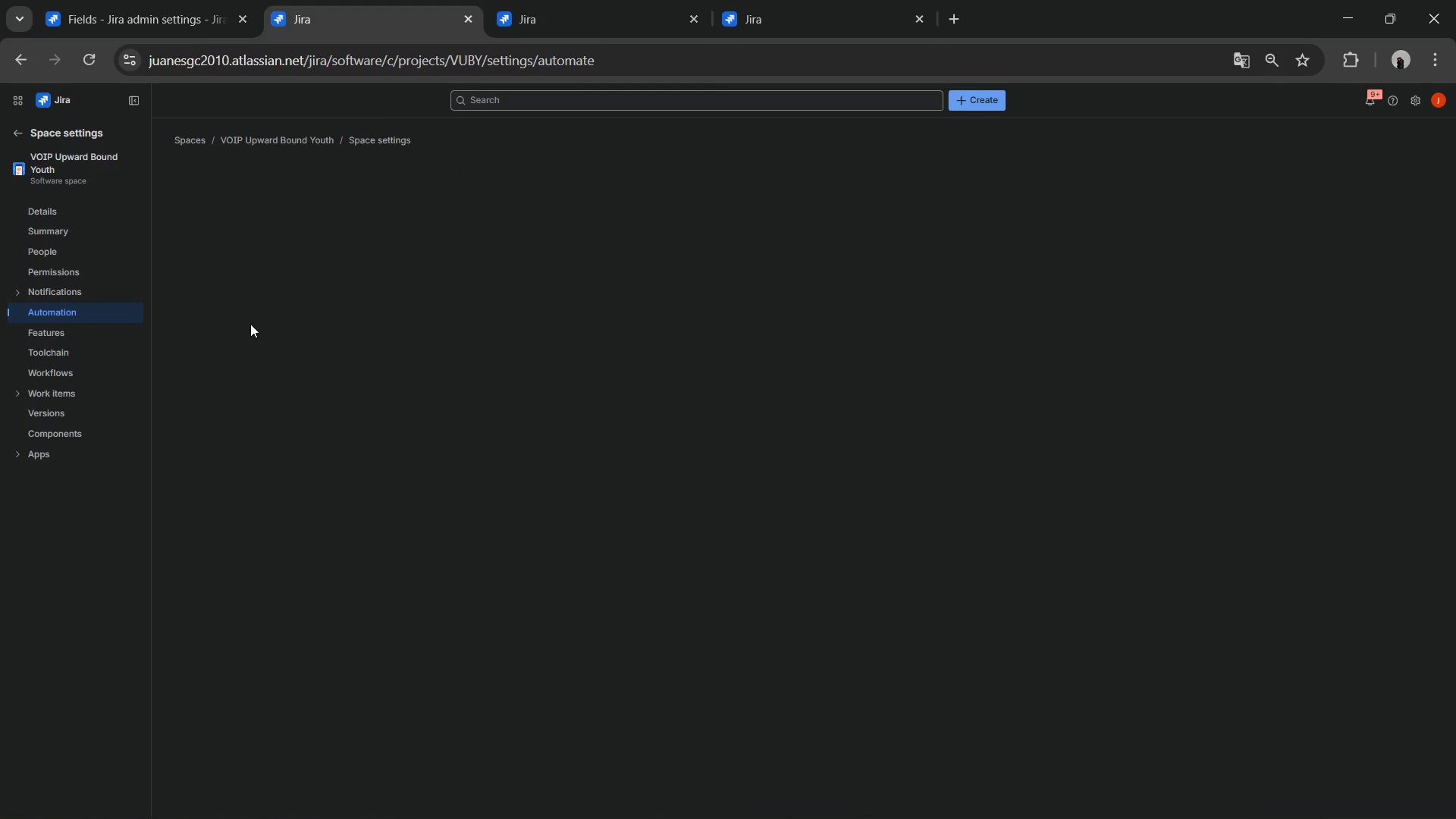 
left_click([113, 312])
 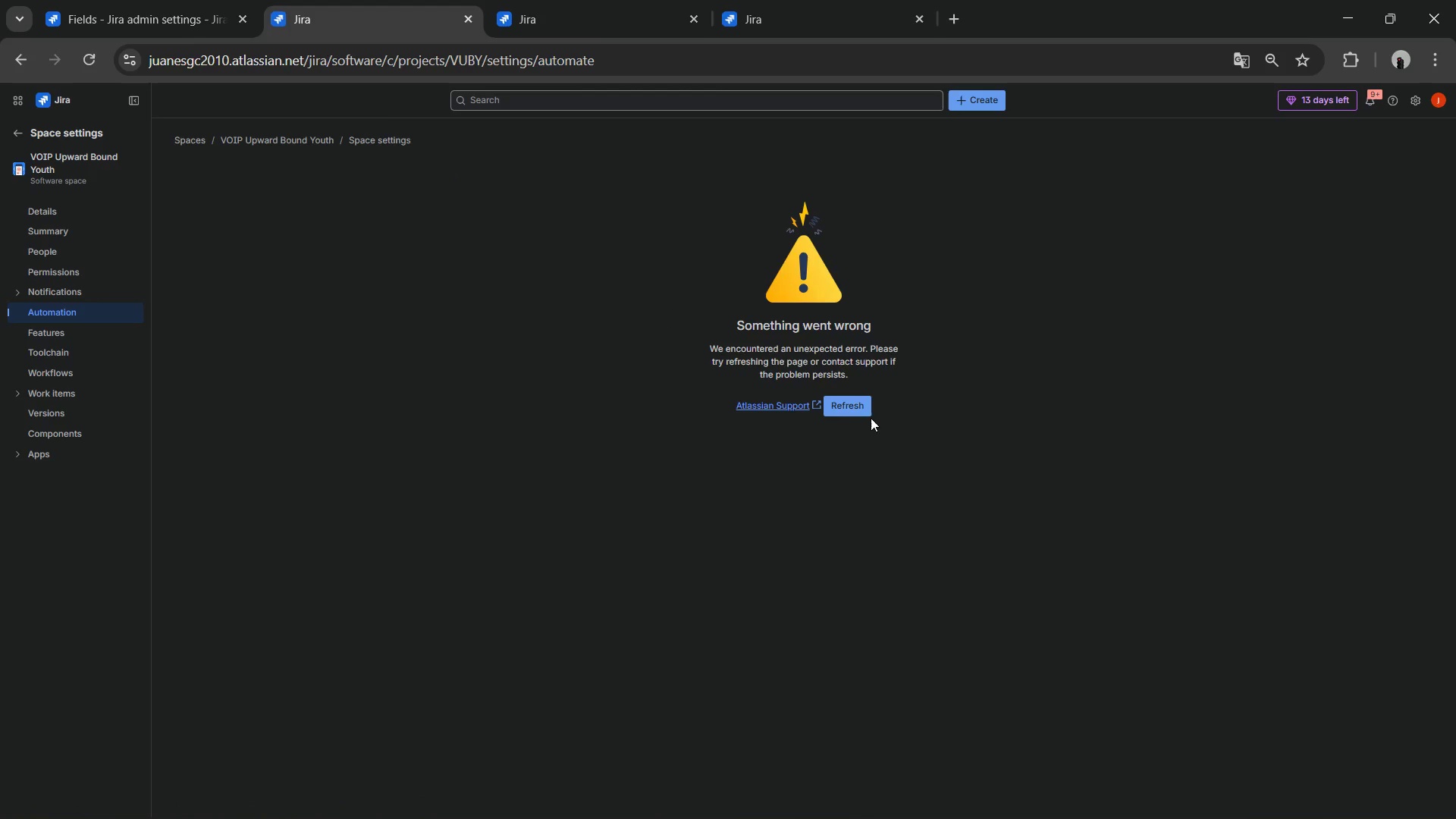 
left_click([856, 413])
 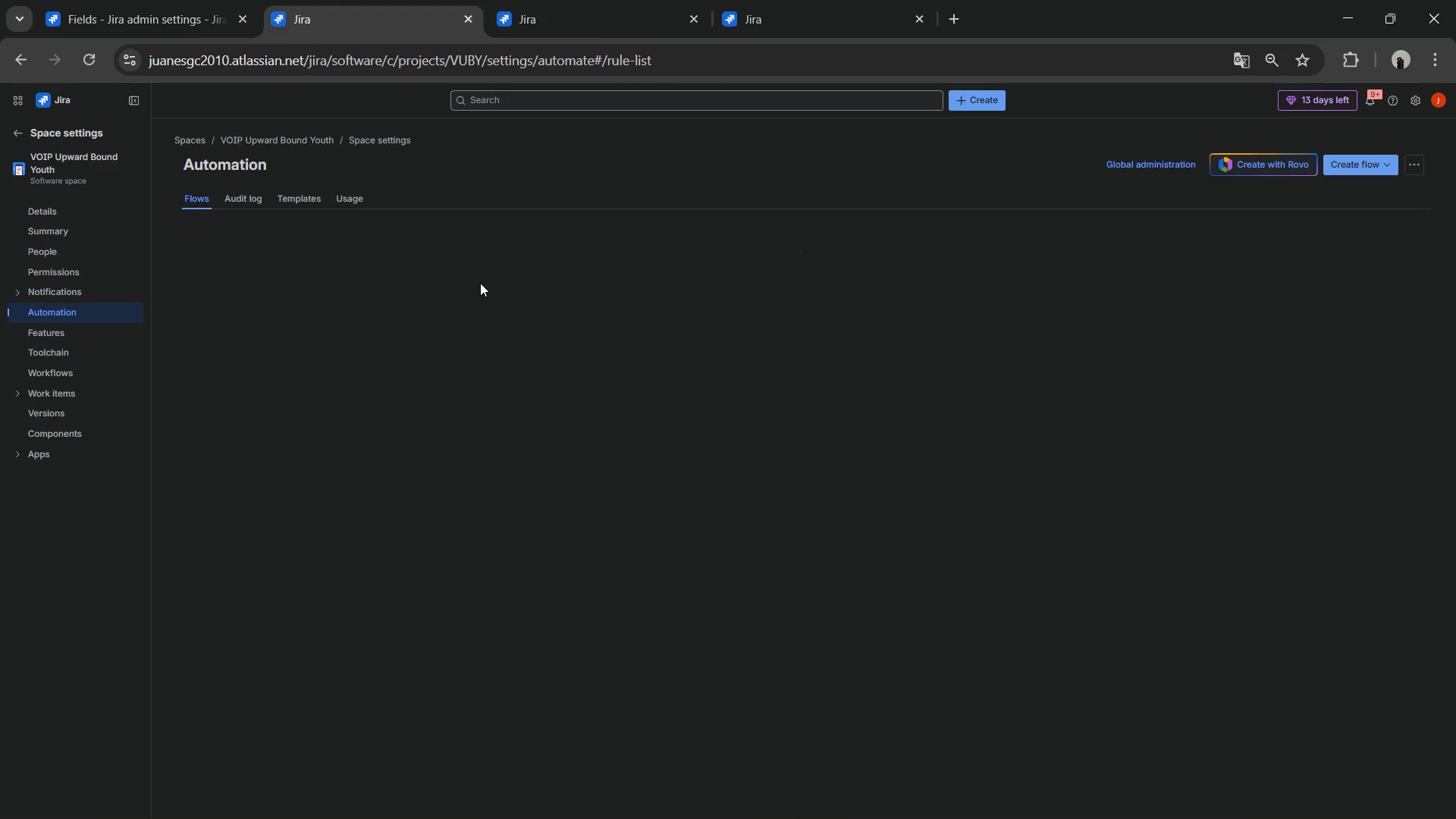 
wait(6.25)
 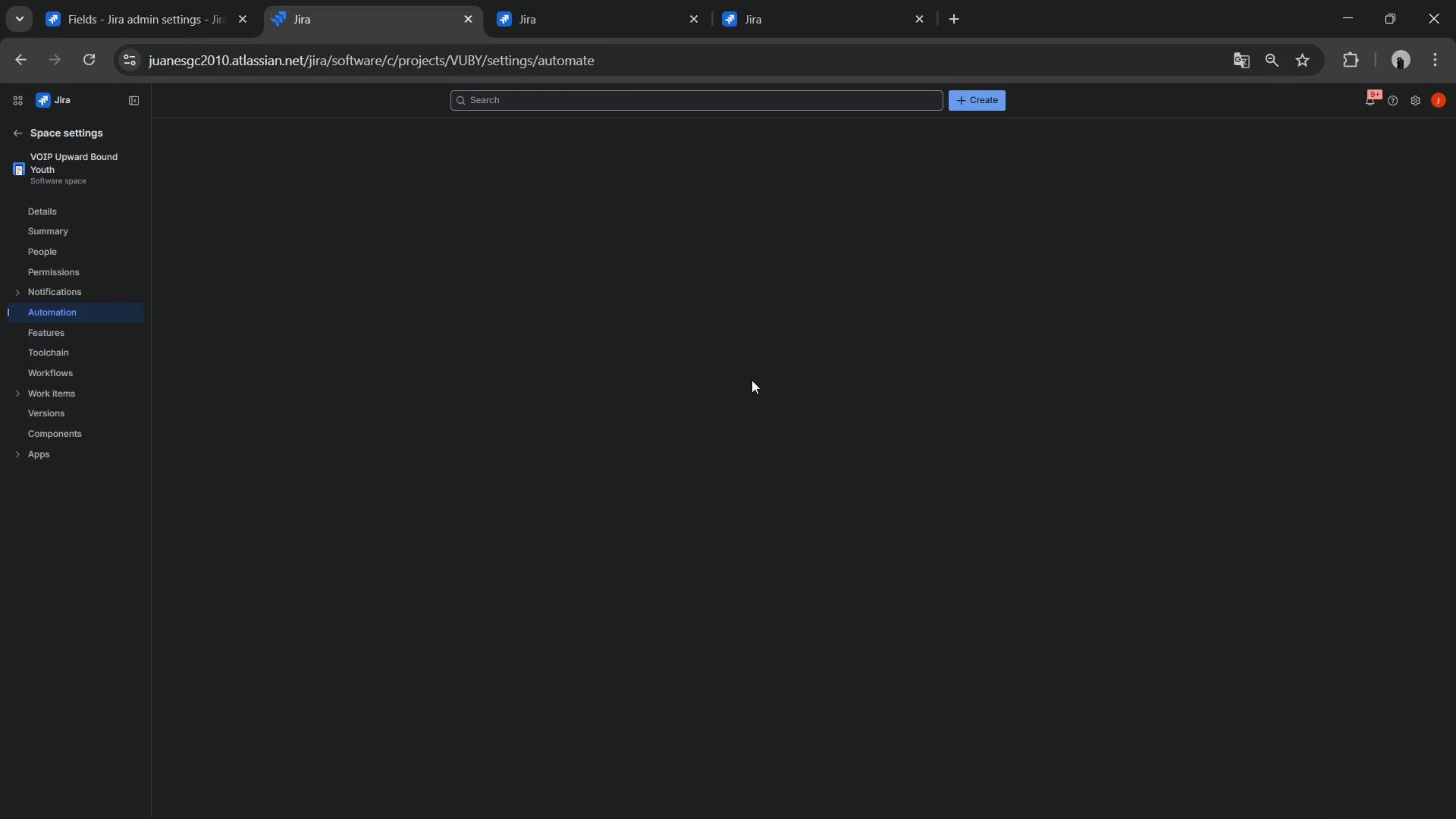 
left_click([1363, 172])
 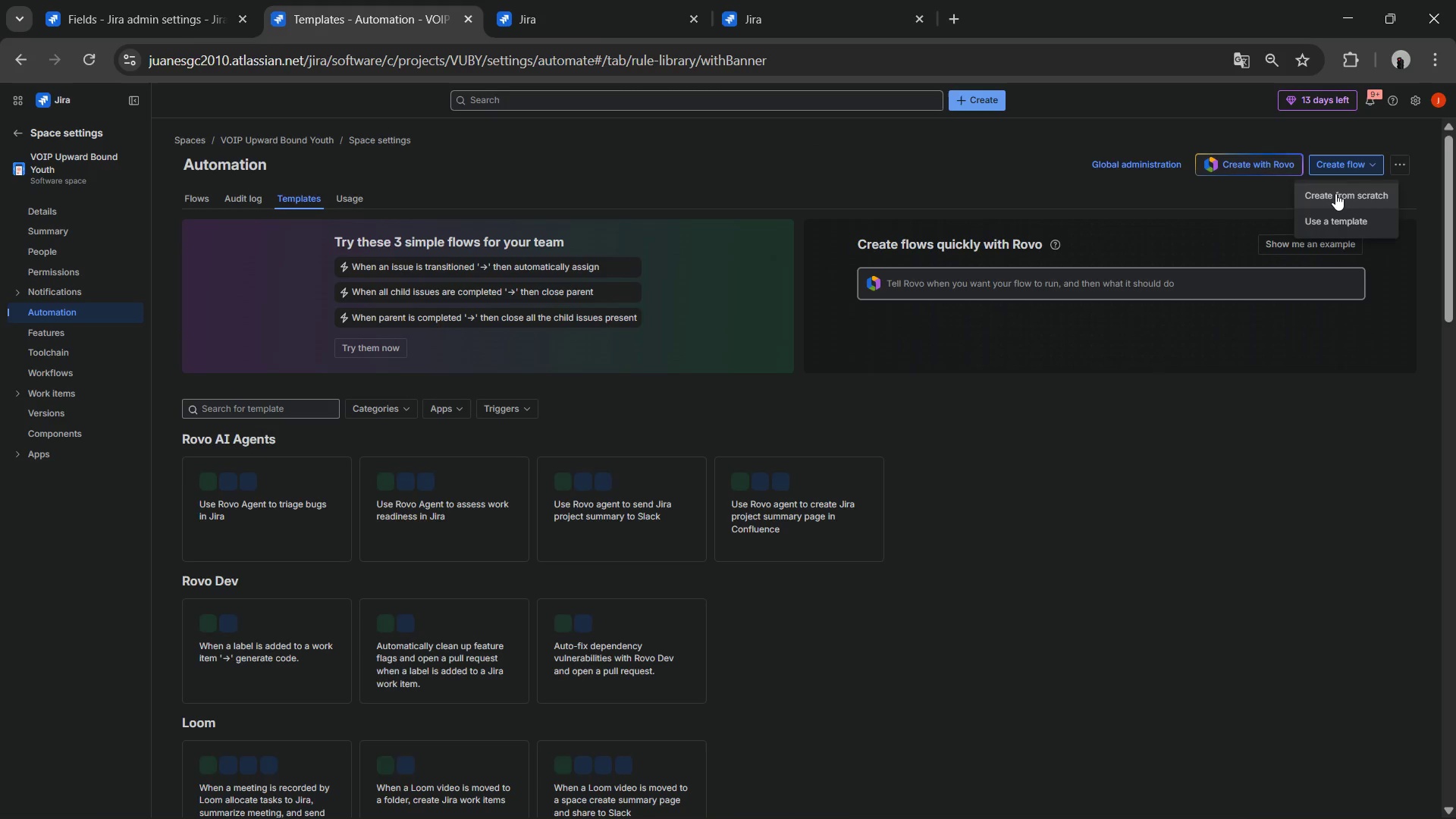 
left_click([1335, 193])
 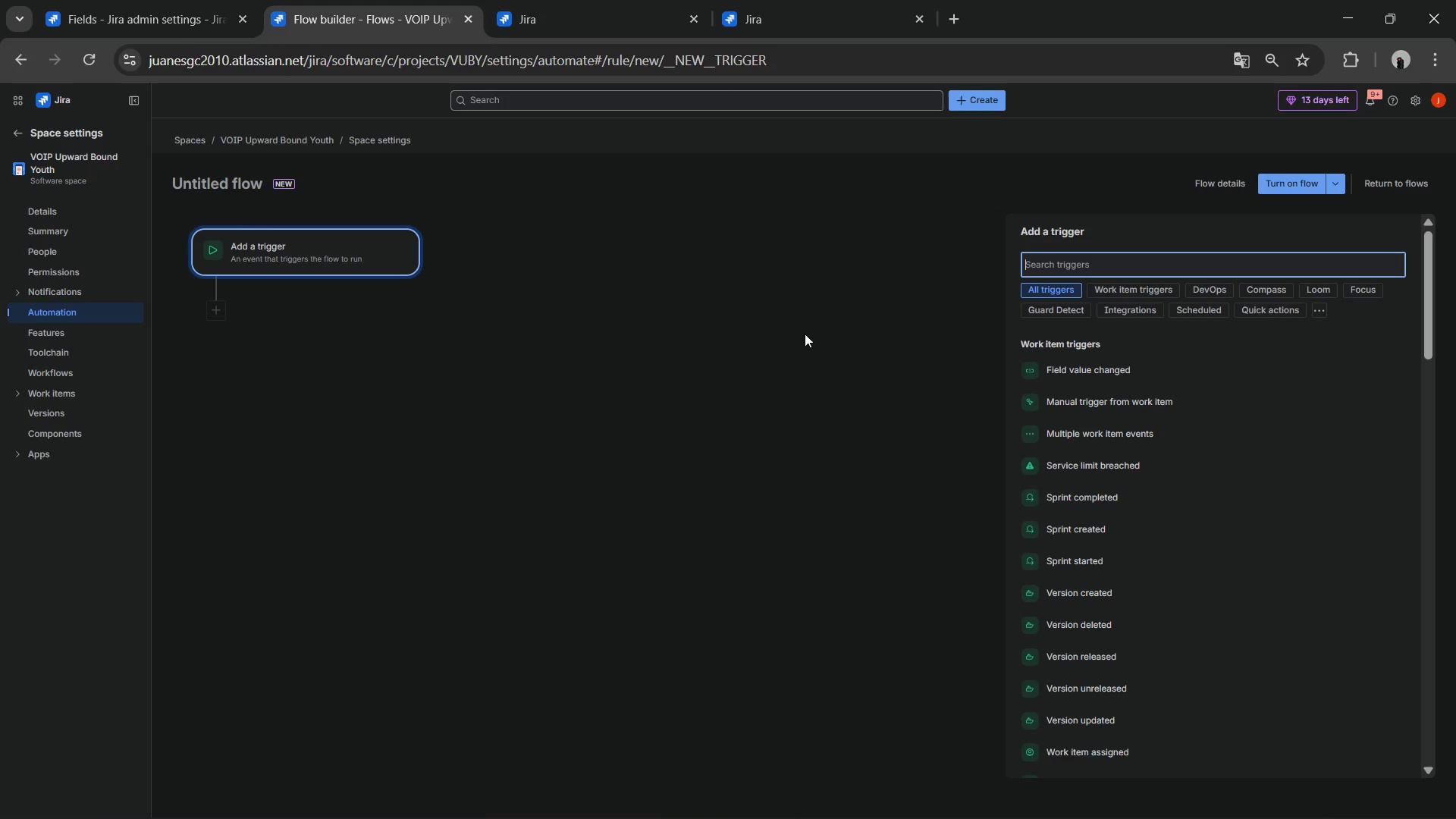 
wait(6.7)
 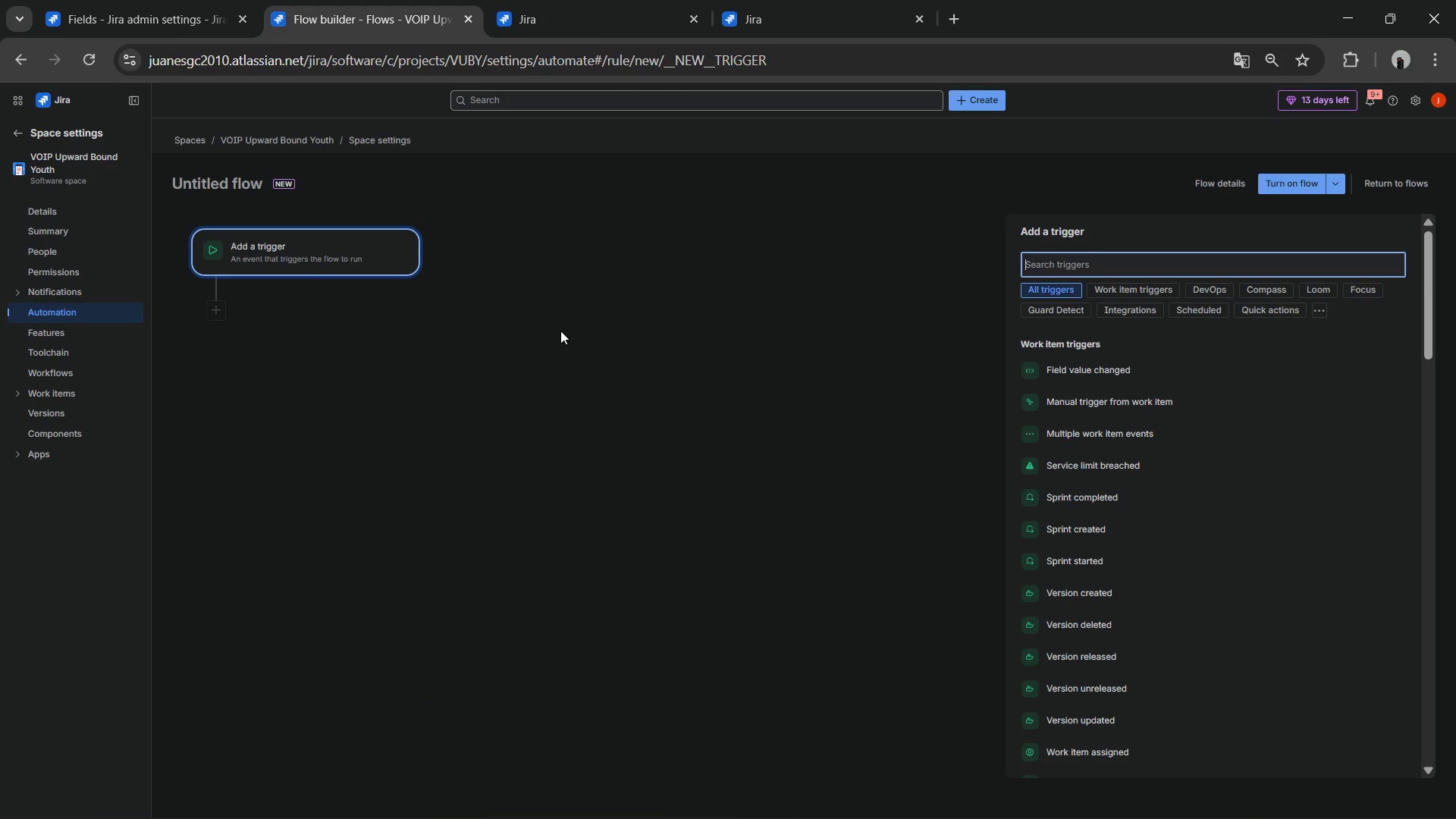 
type(tra)
 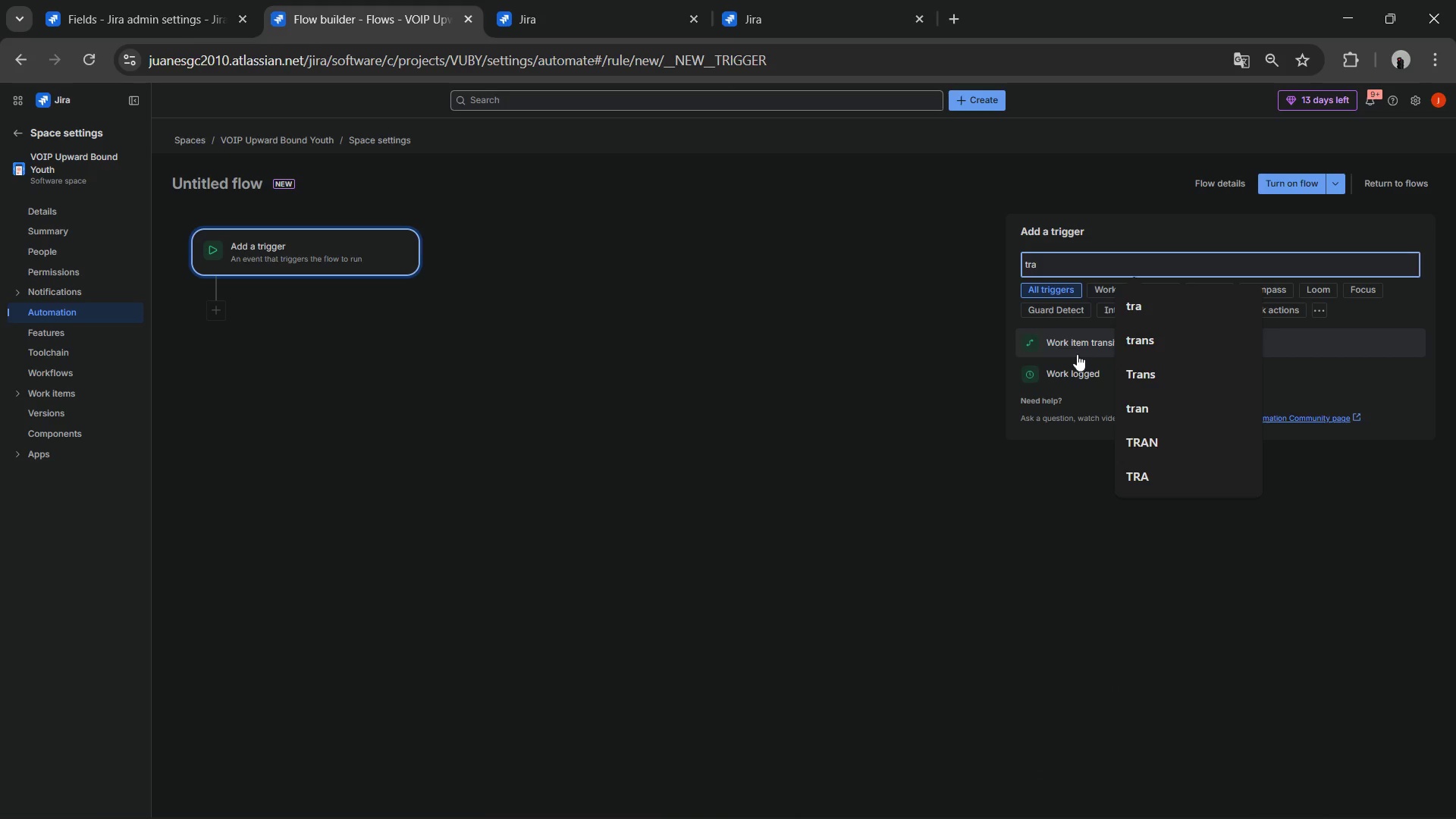 
left_click([1073, 352])
 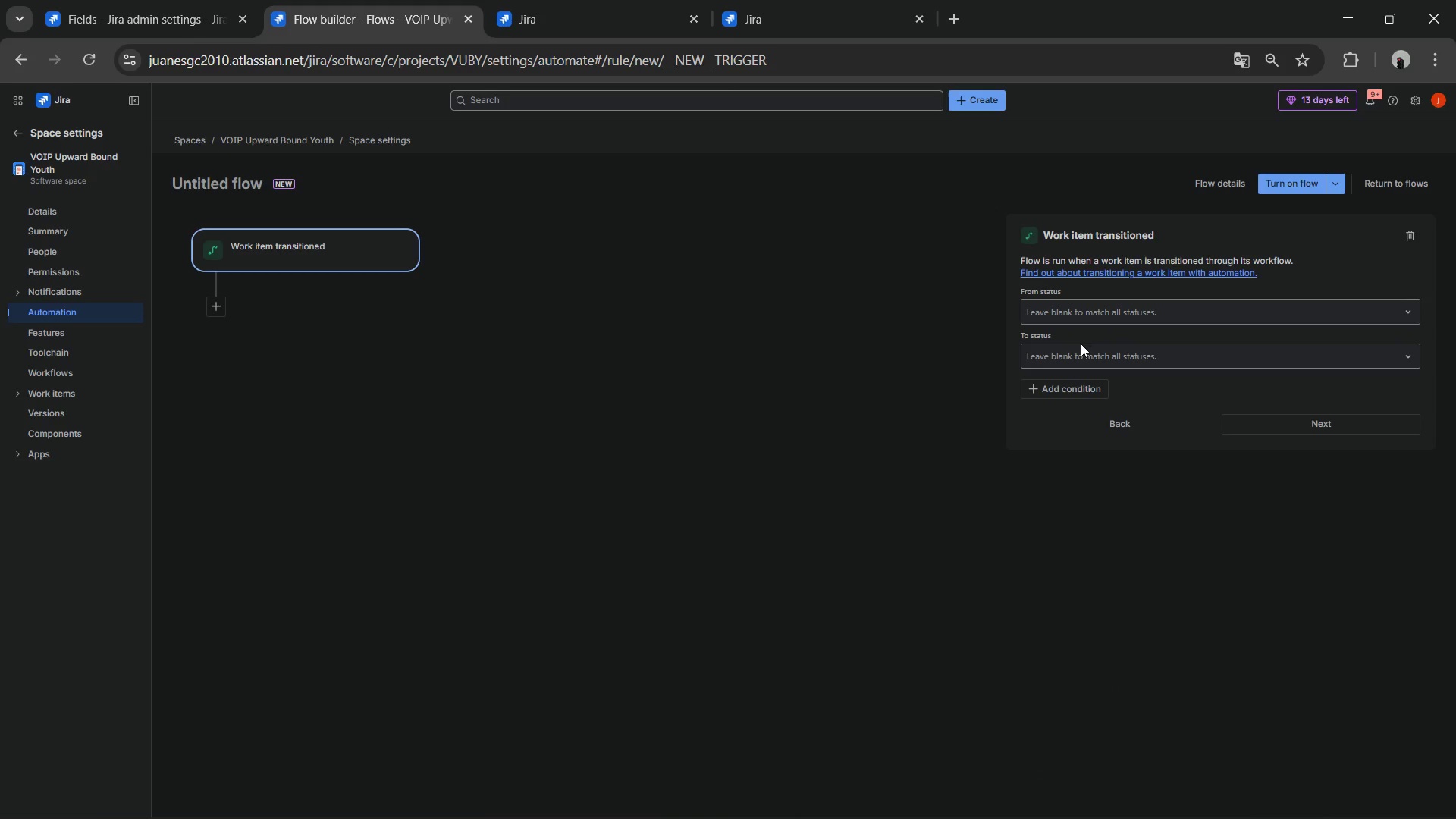 
left_click([1075, 348])
 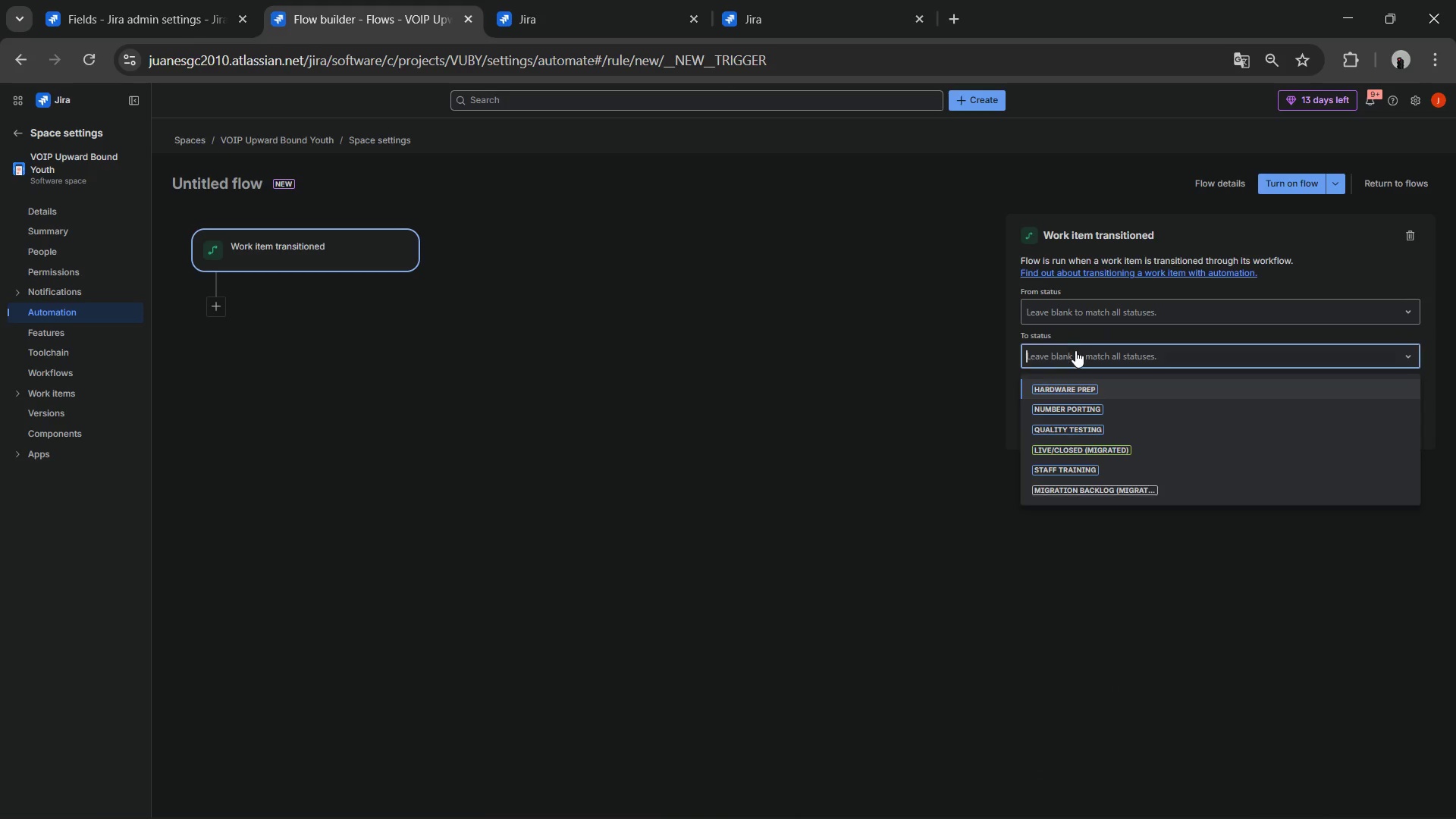 
key(S)
 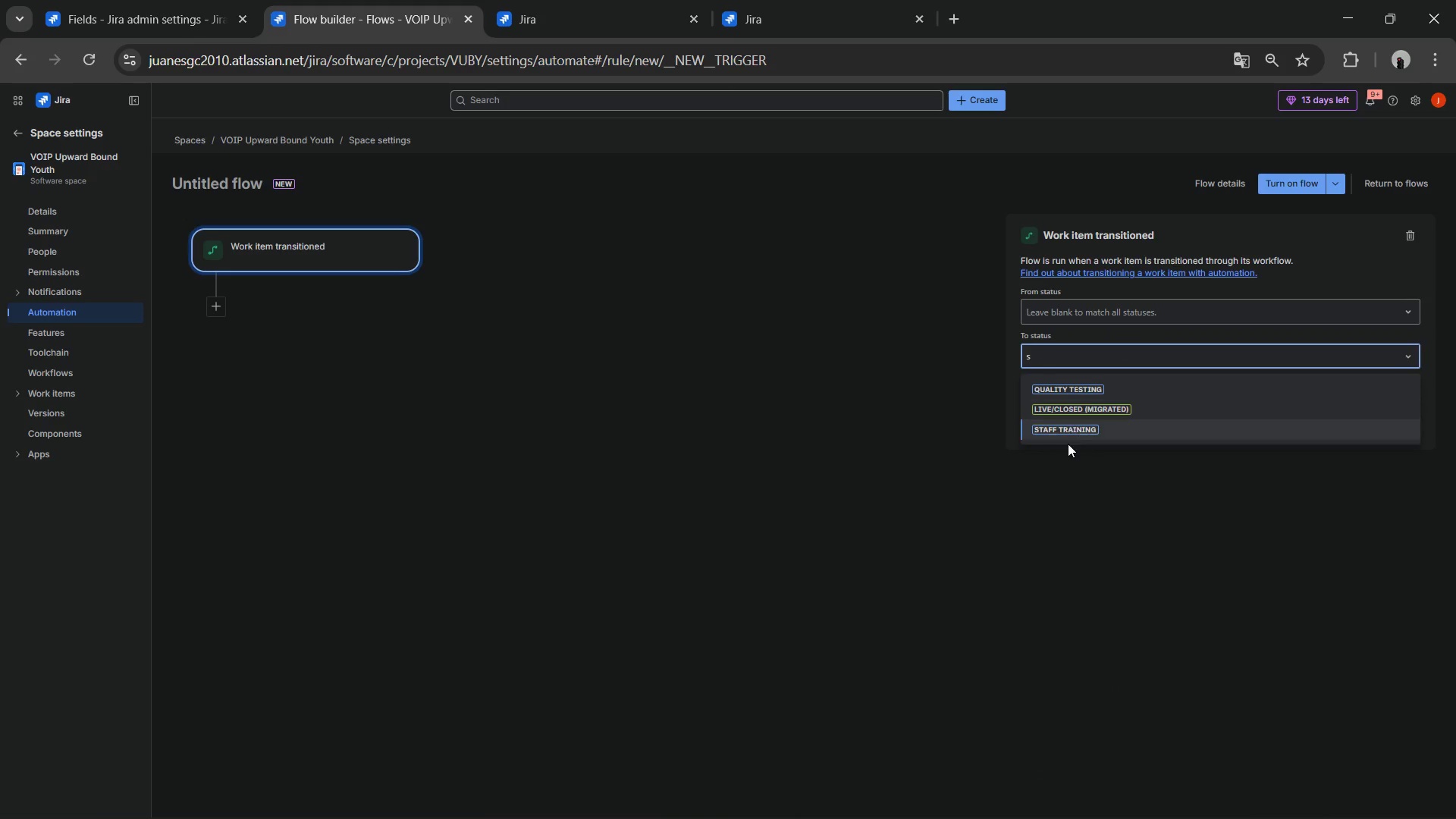 
left_click([1067, 428])
 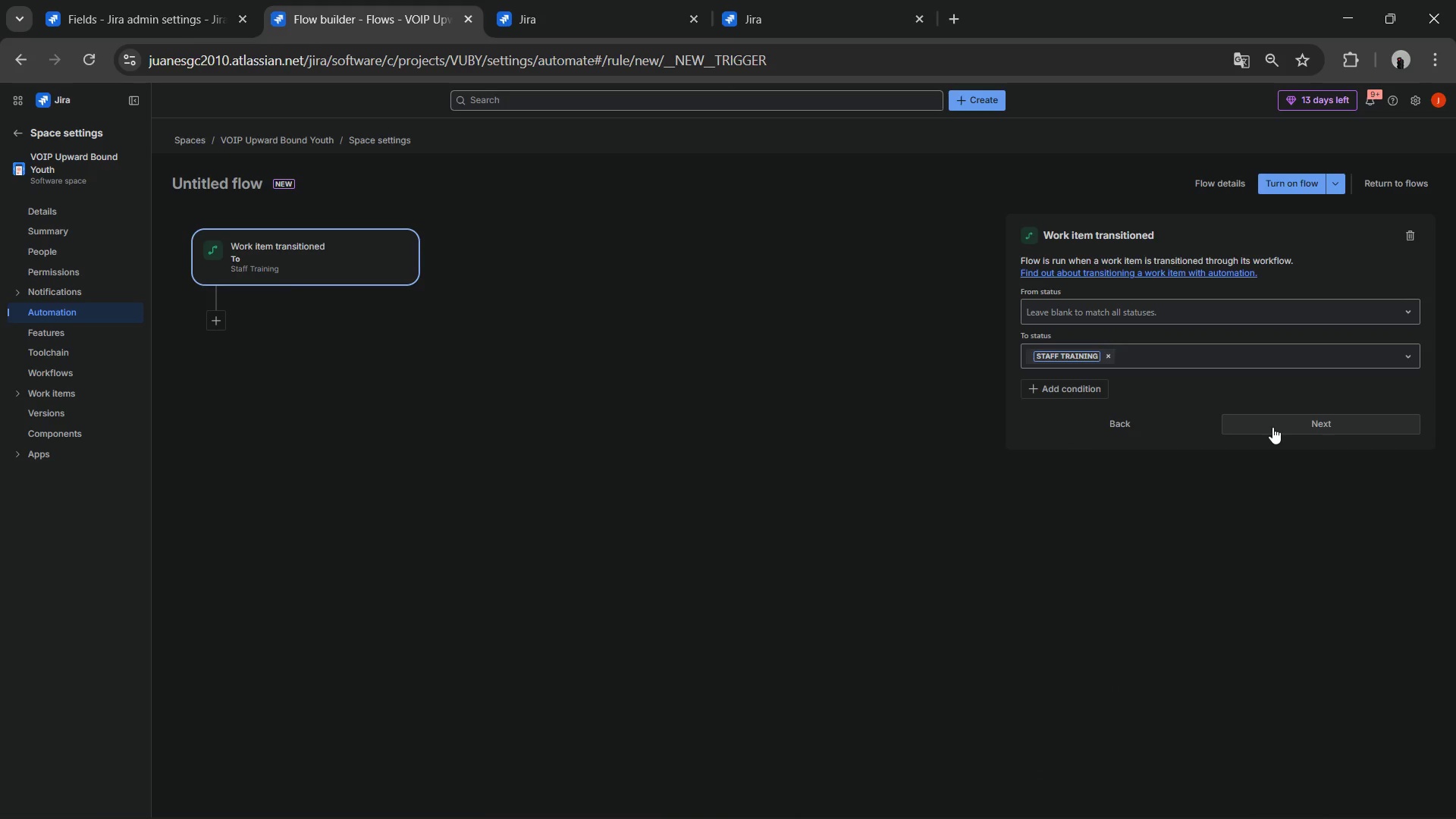 
left_click([1272, 427])
 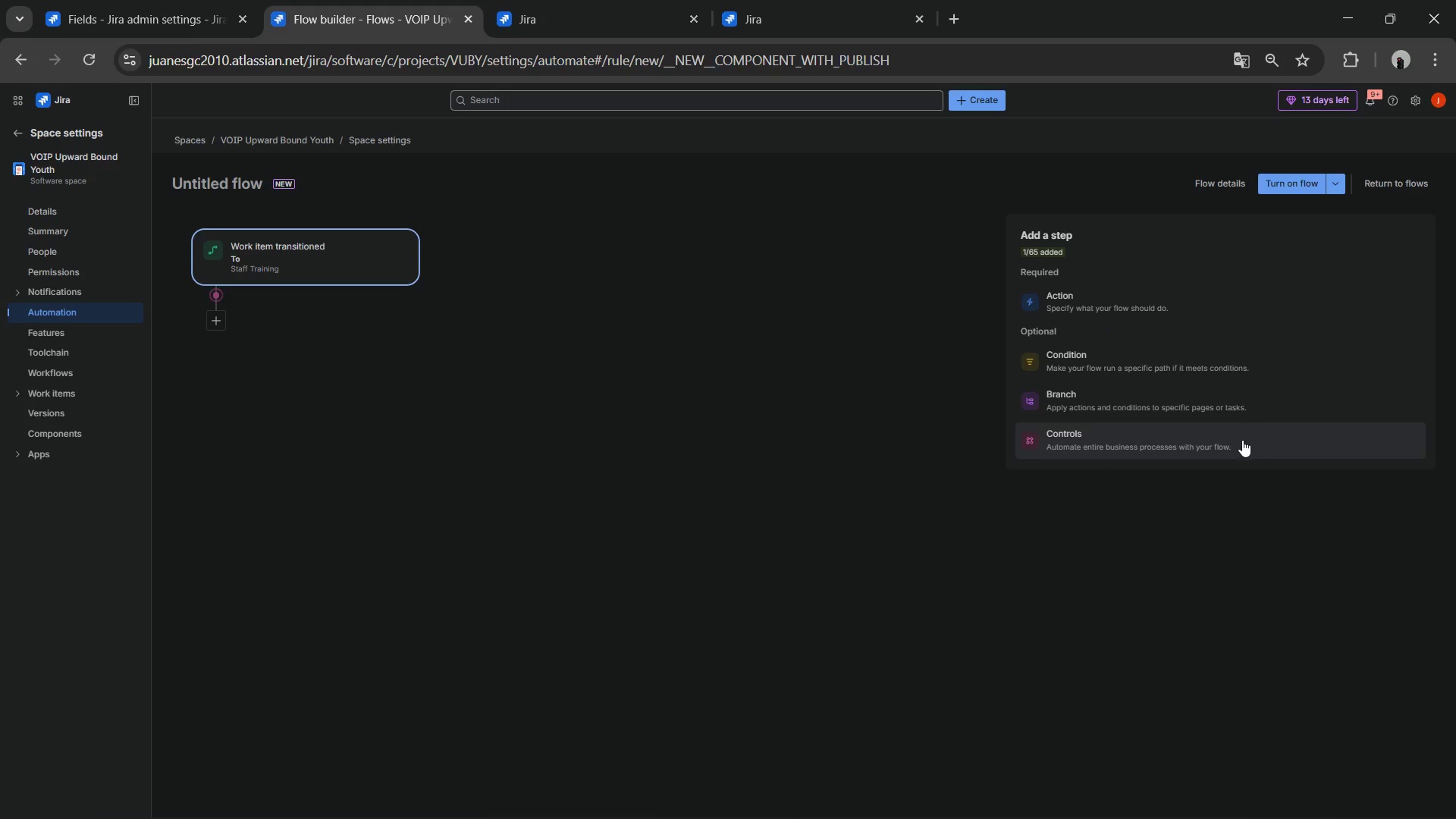 
left_click([1156, 297])
 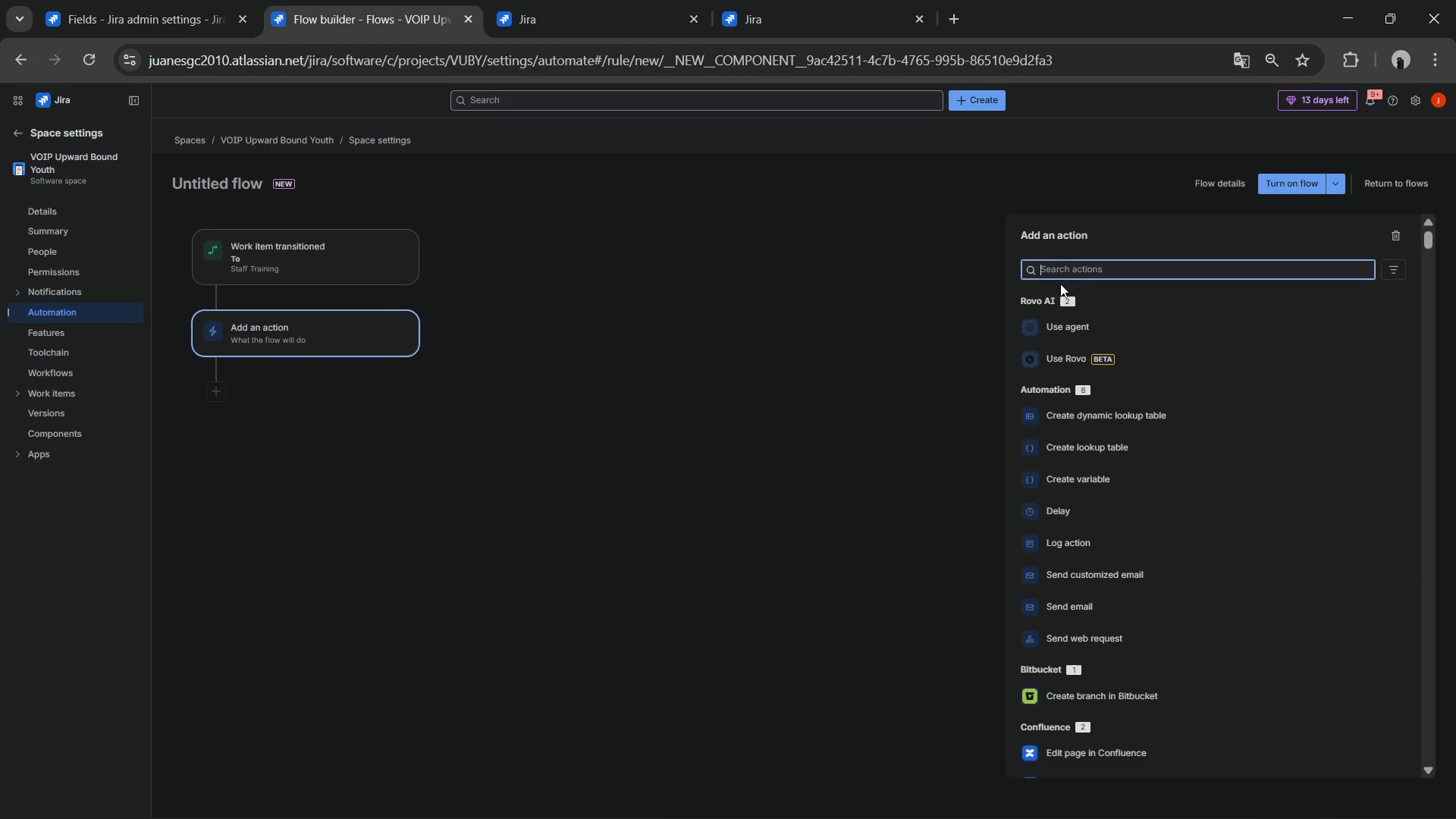 
left_click([1075, 274])
 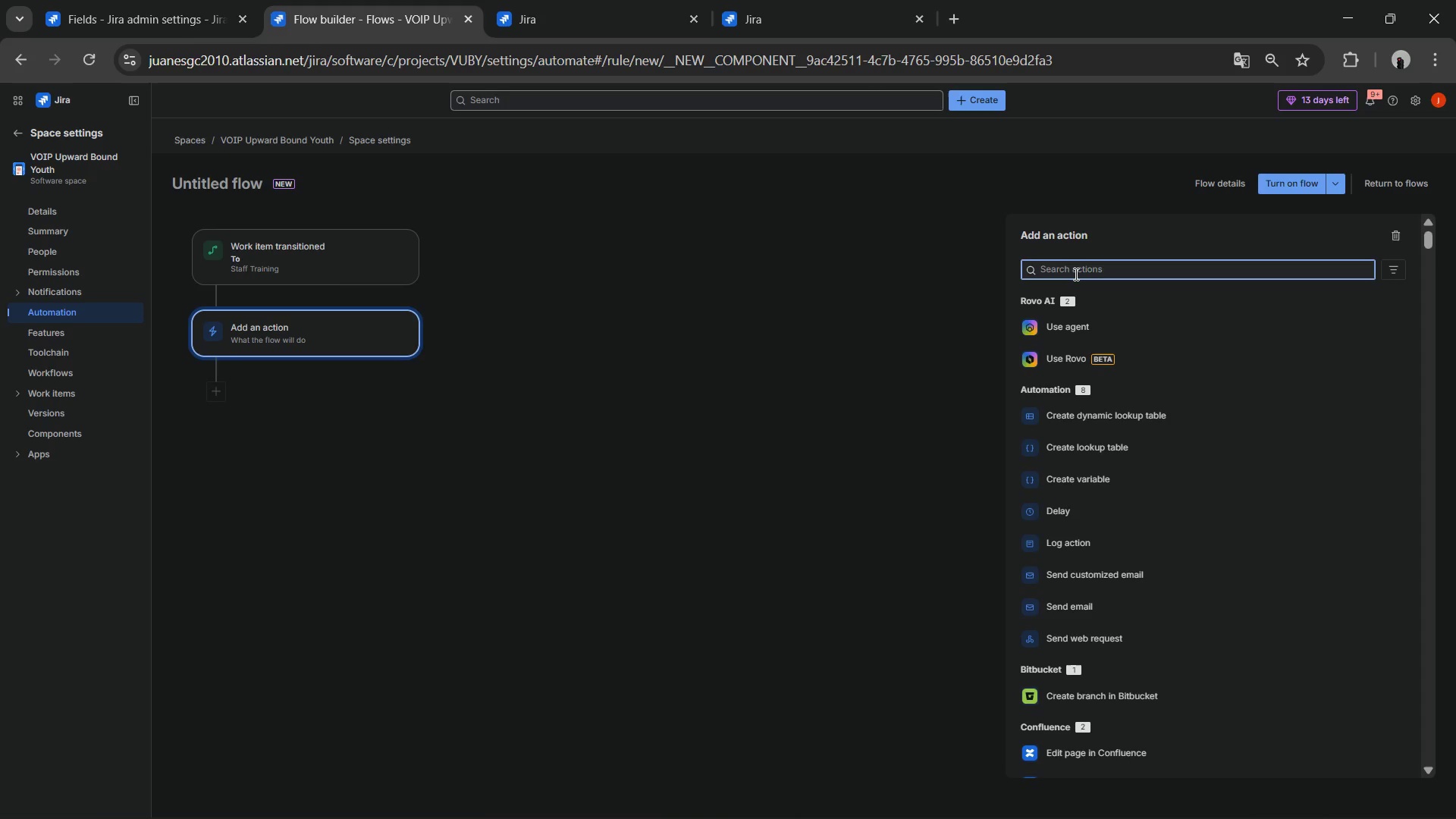 
type(creat)
 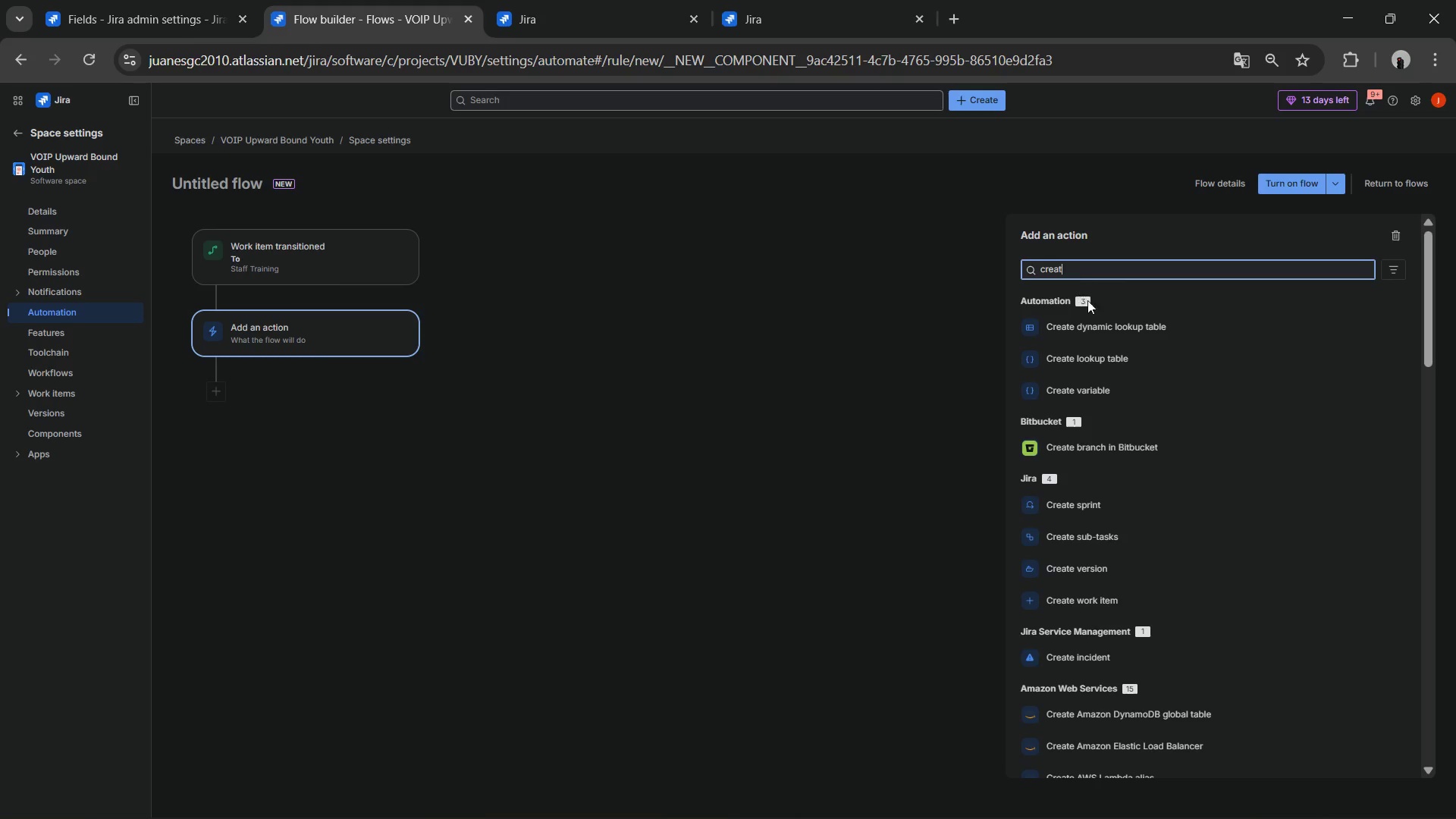 
key(E)
 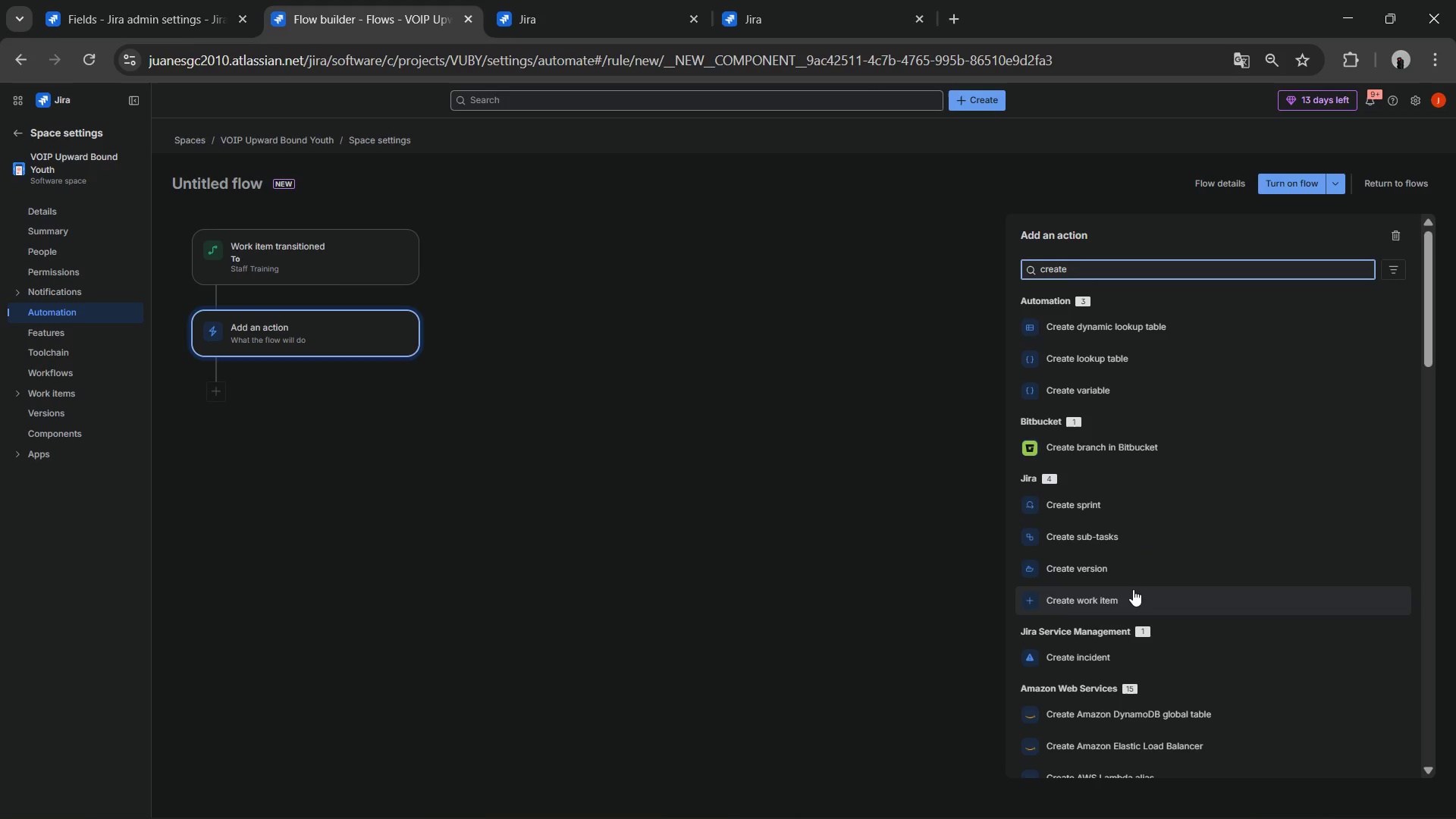 
left_click([1133, 589])
 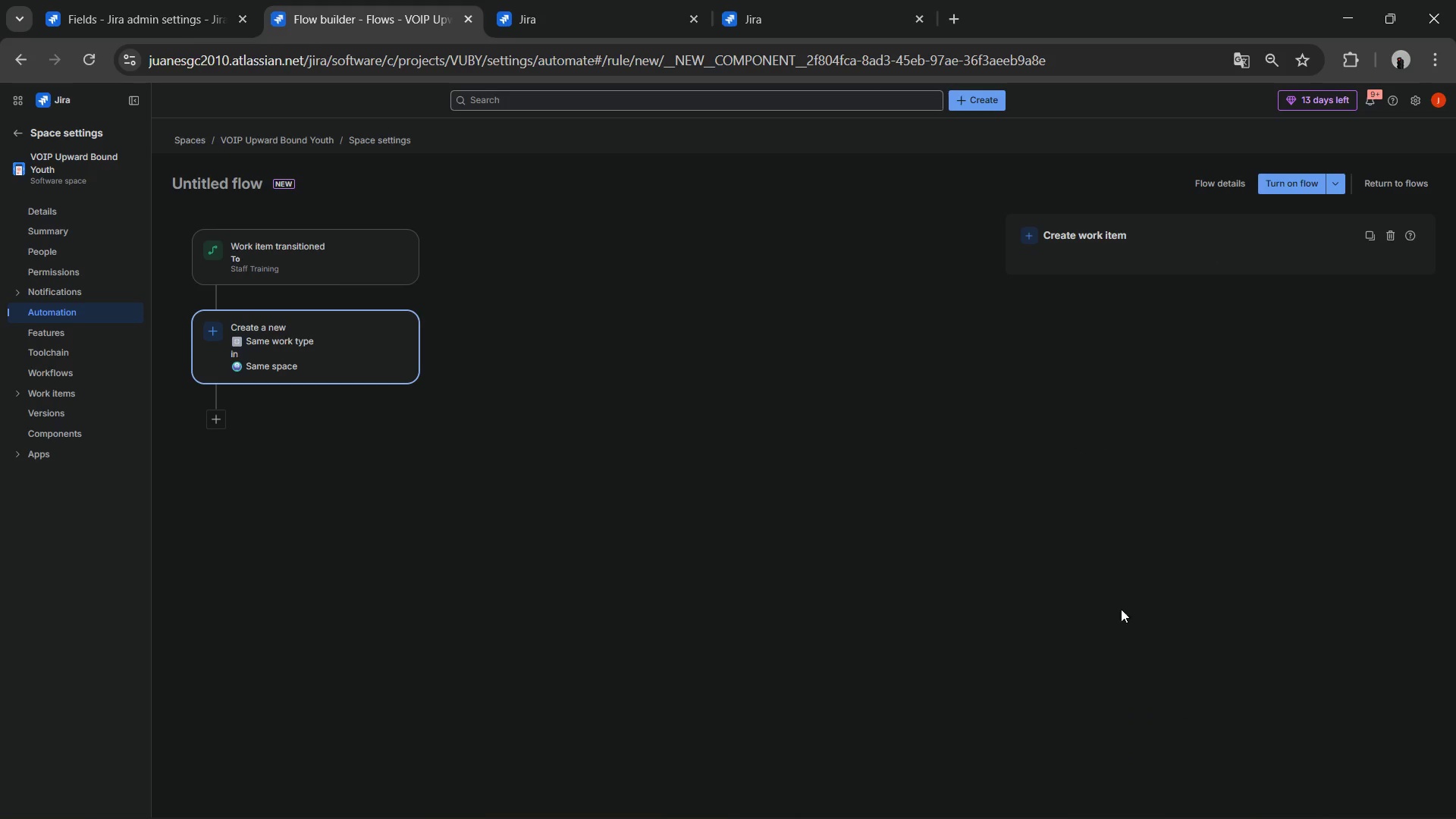 
mouse_move([1092, 616])
 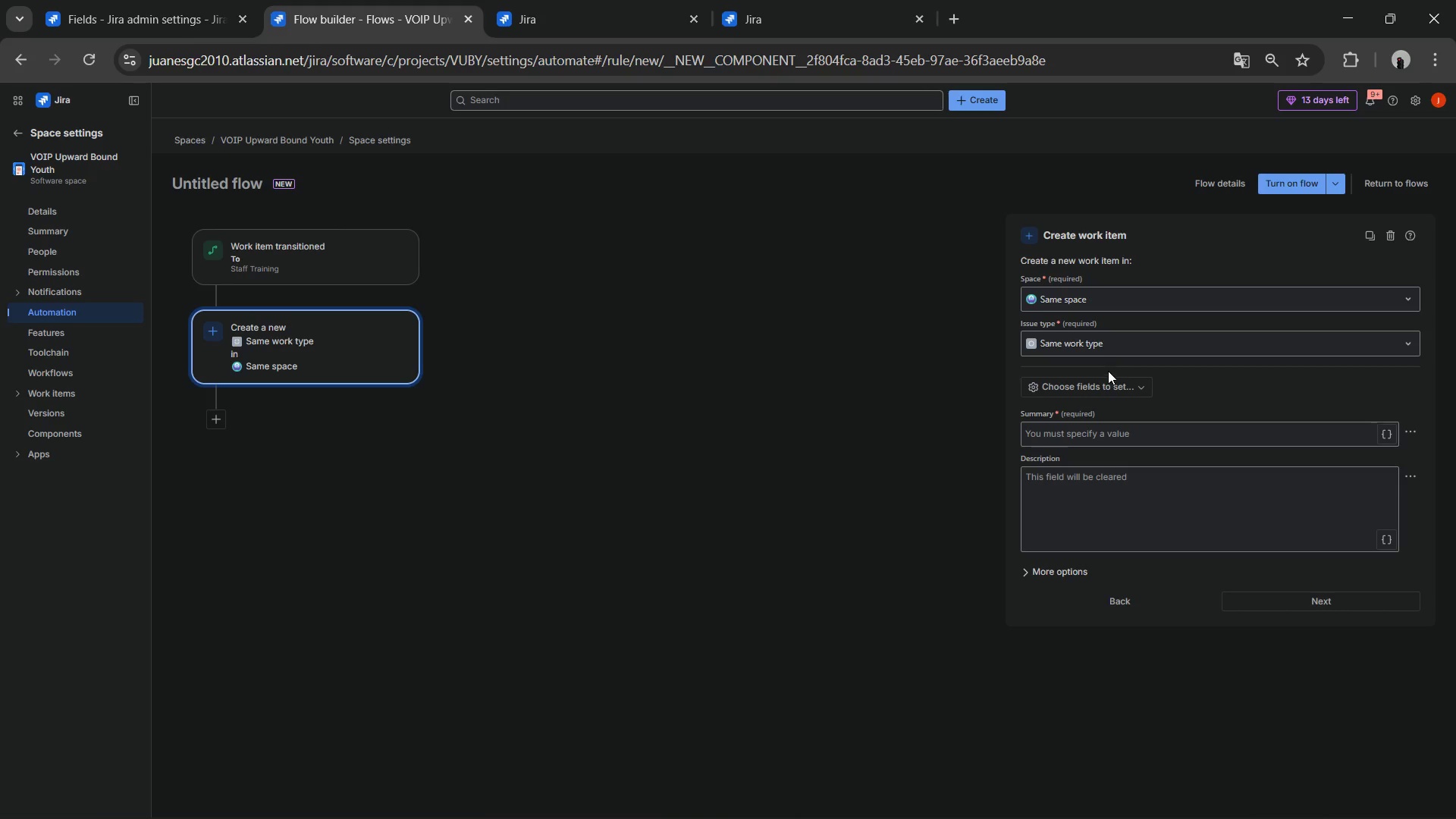 
wait(7.53)
 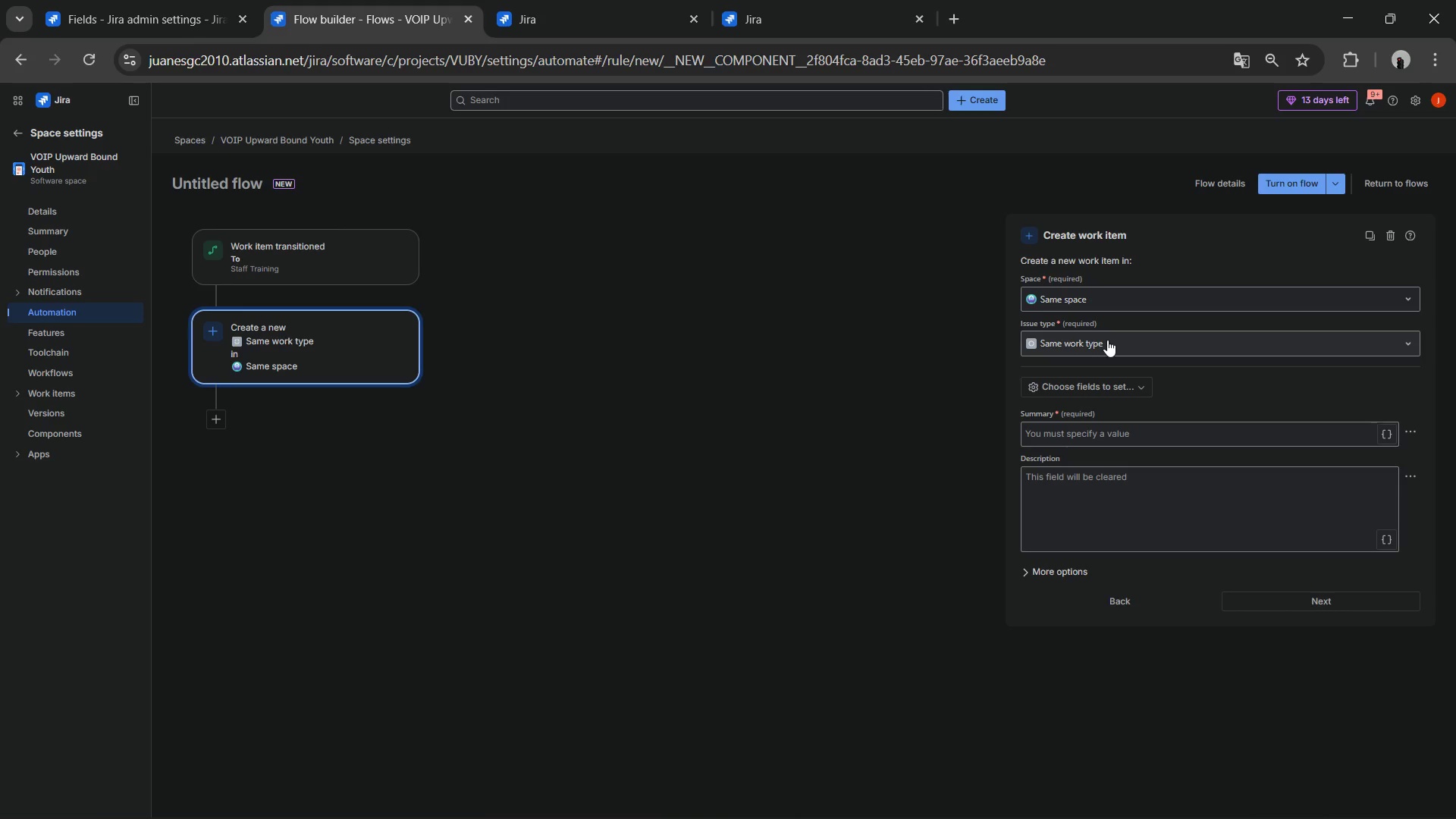 
left_click([1115, 352])
 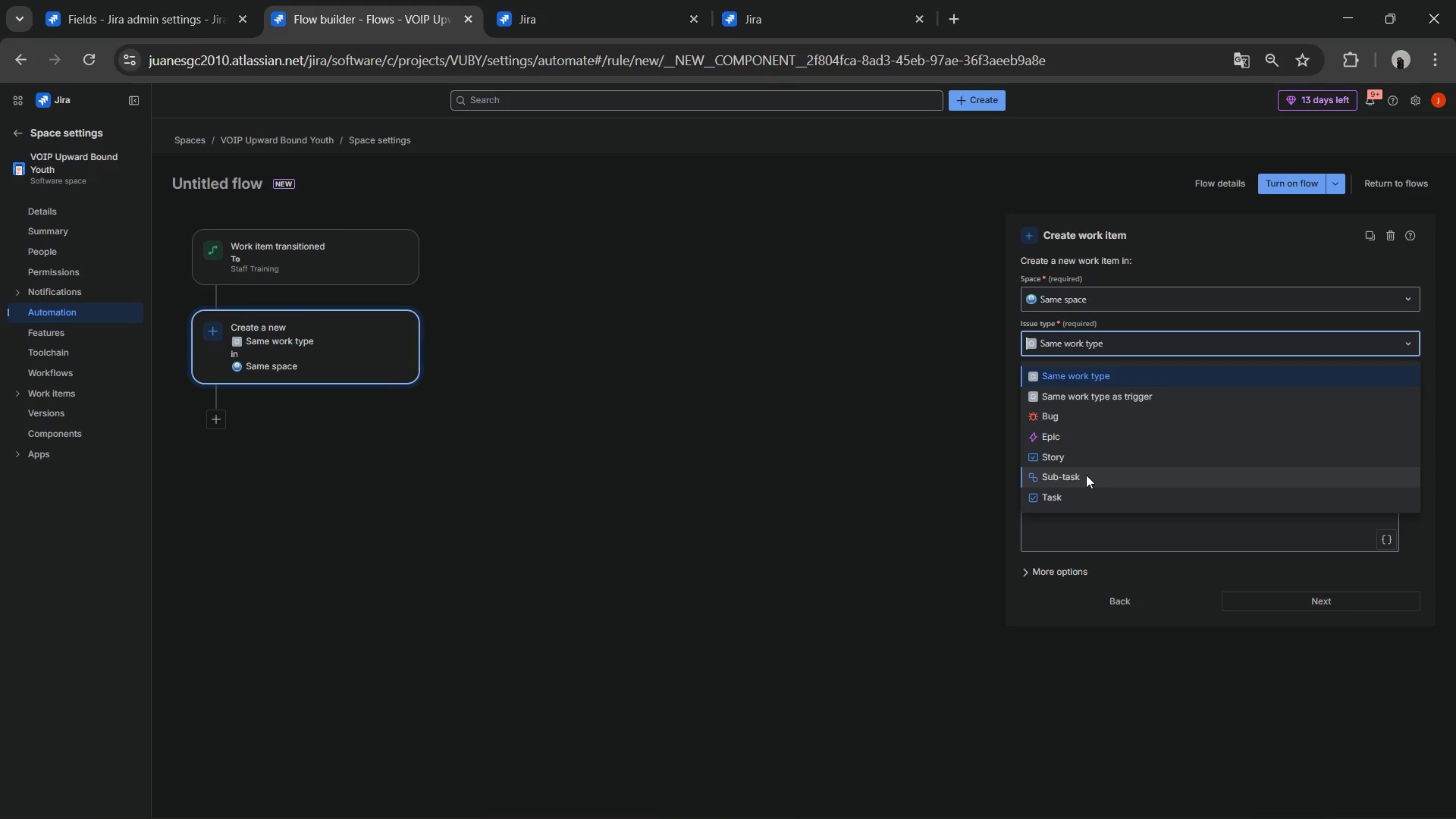 
left_click([1086, 475])
 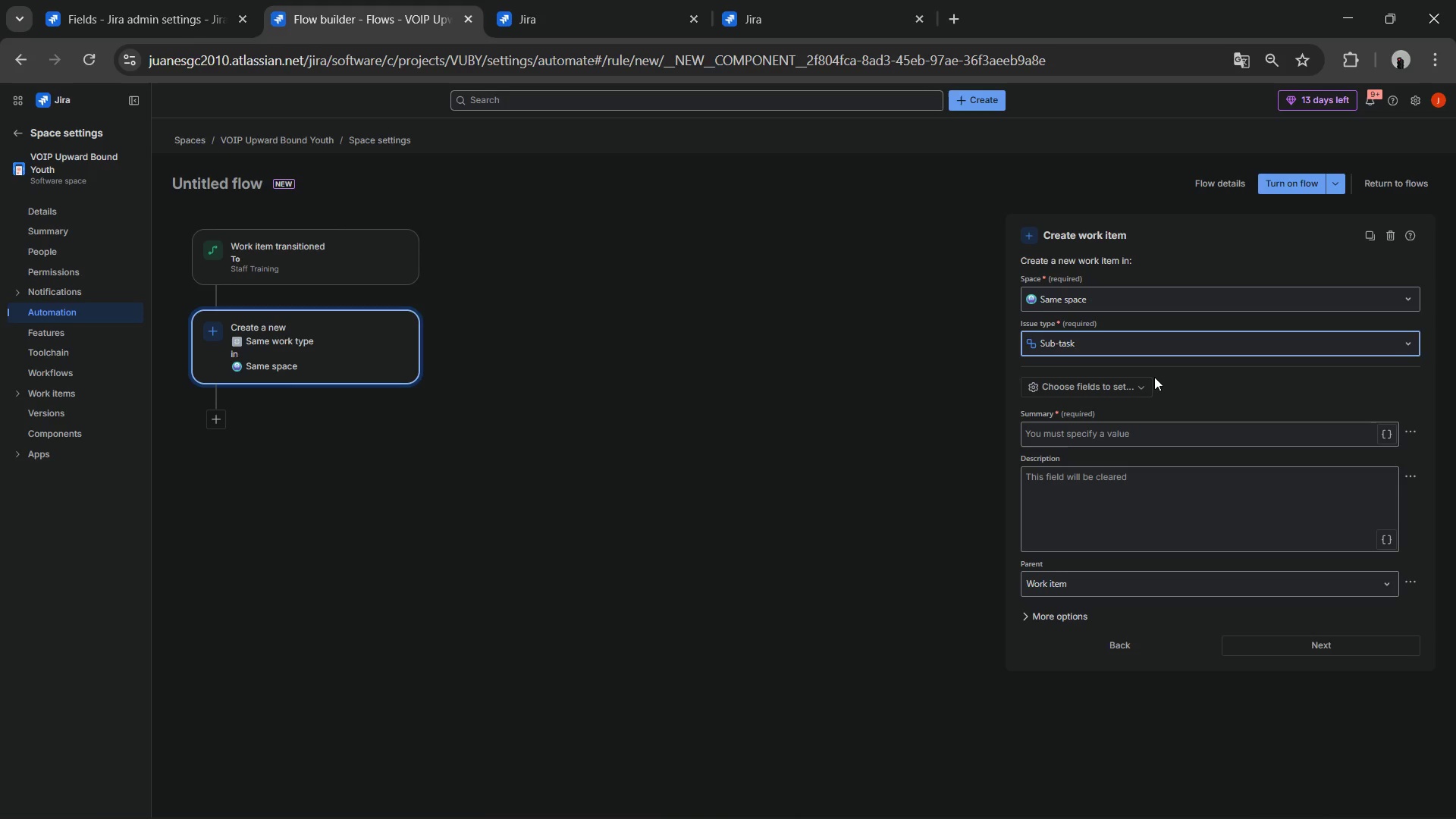 
wait(6.81)
 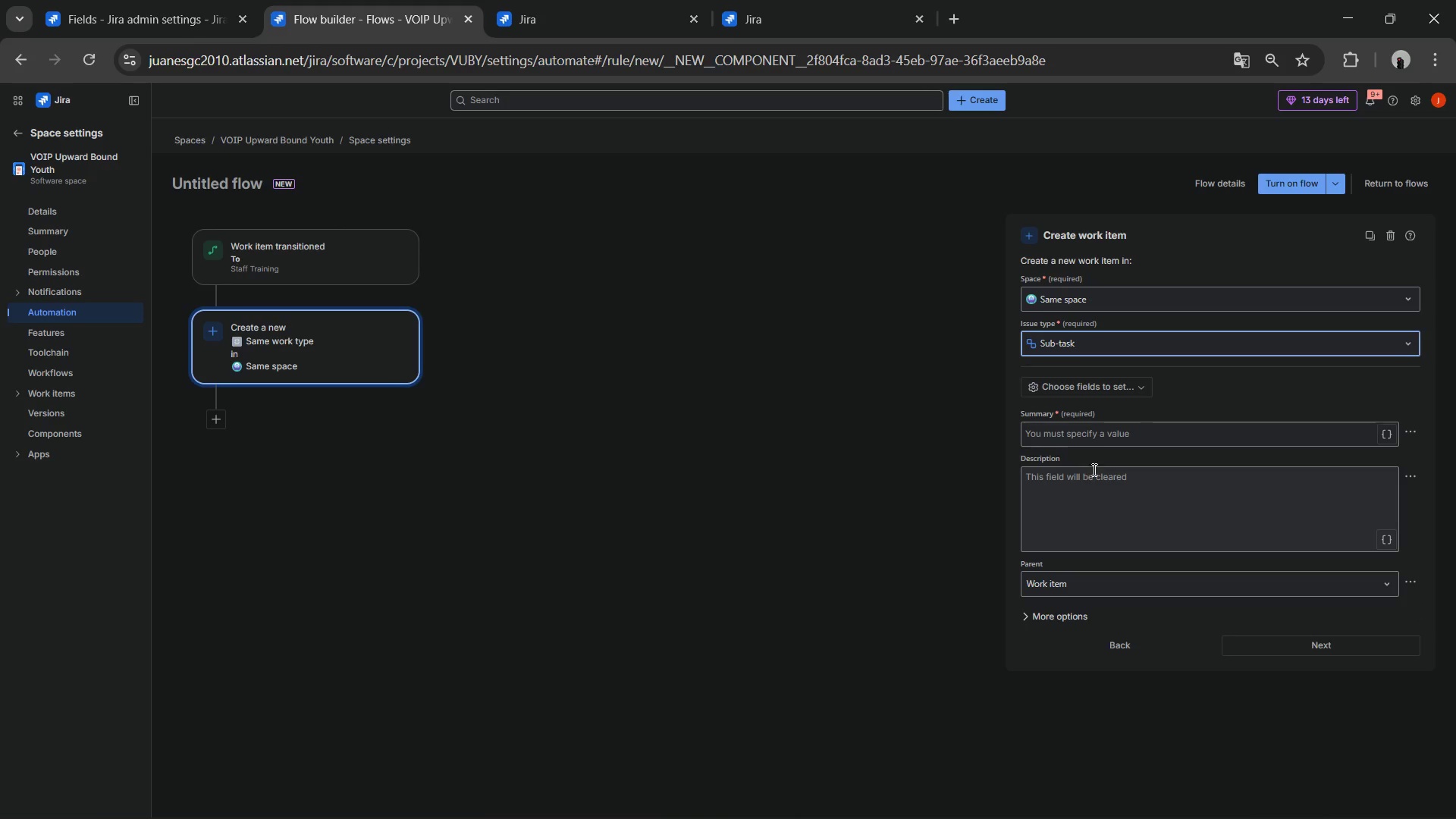 
left_click([1120, 438])
 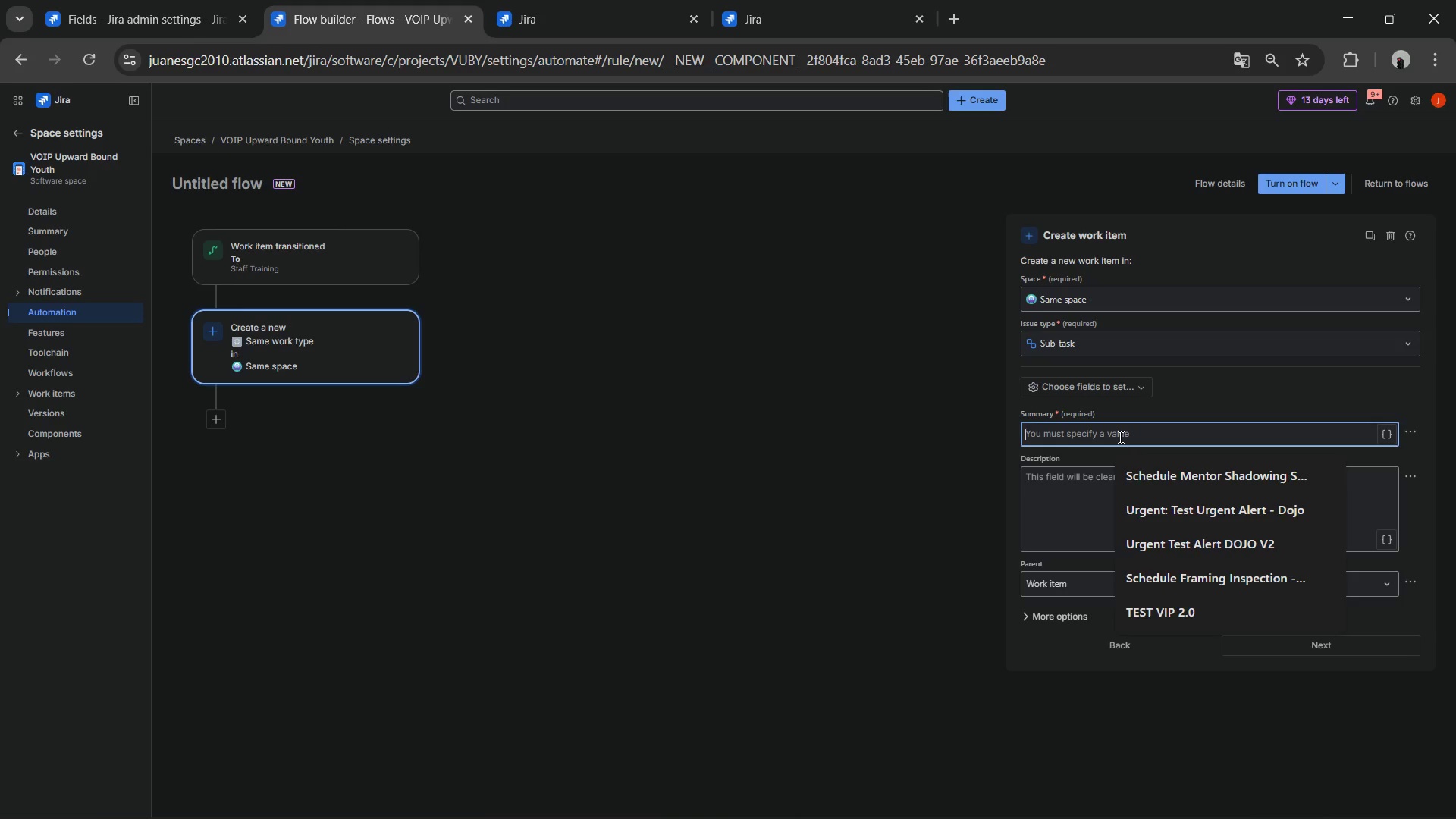 
type(Send VOIP Login Credentials)
 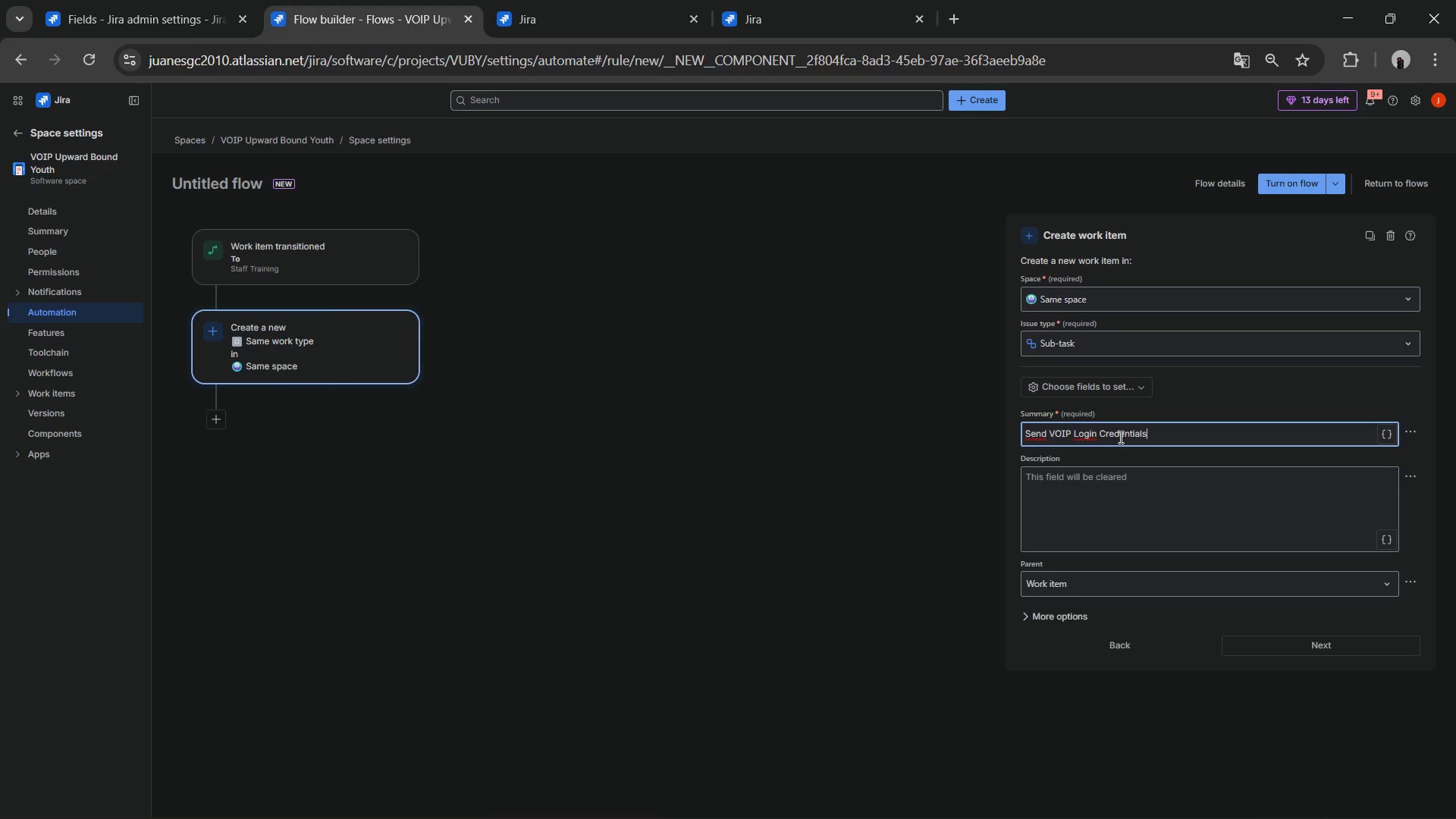 
wait(8.42)
 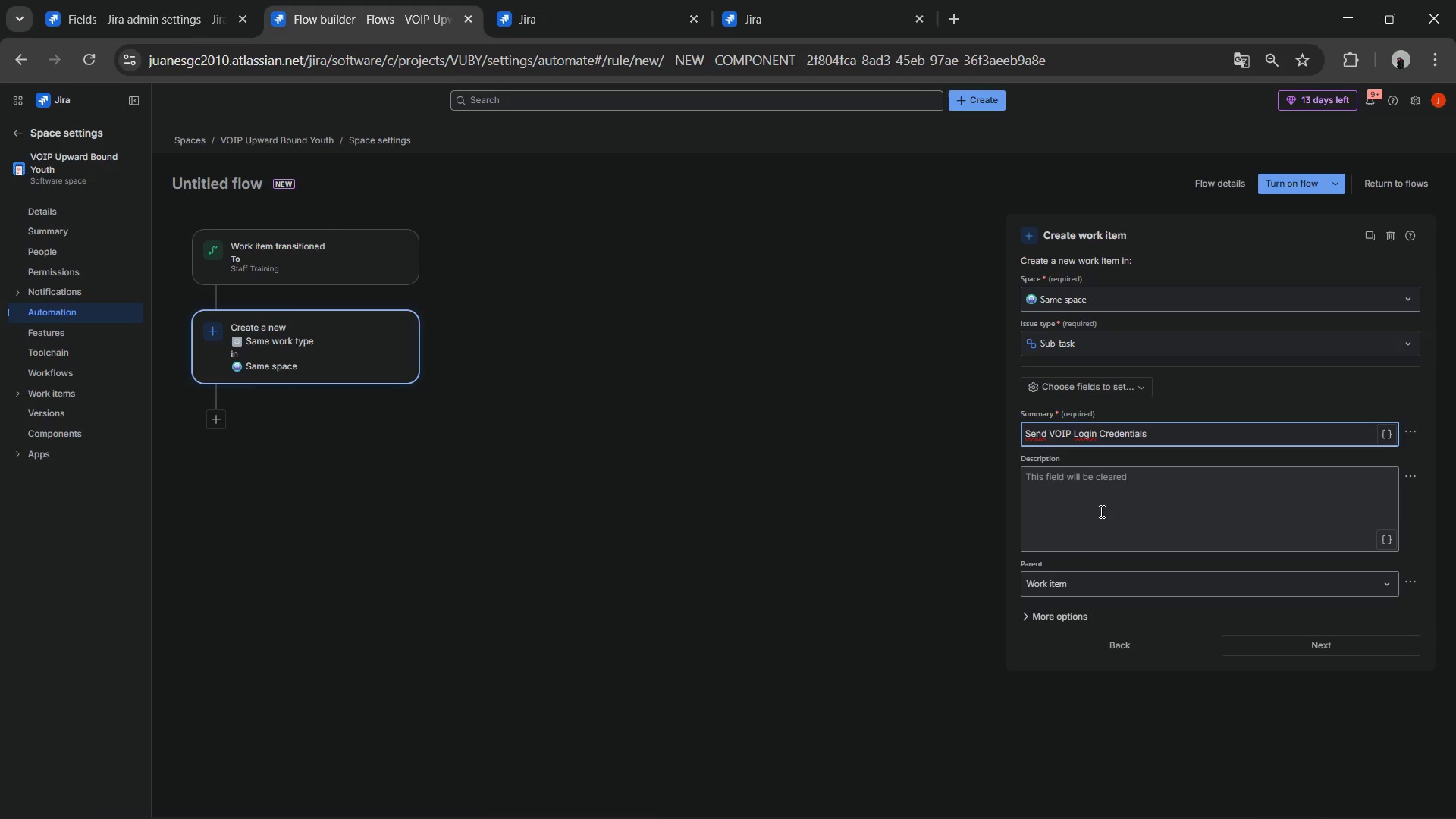 
left_click([1049, 573])
 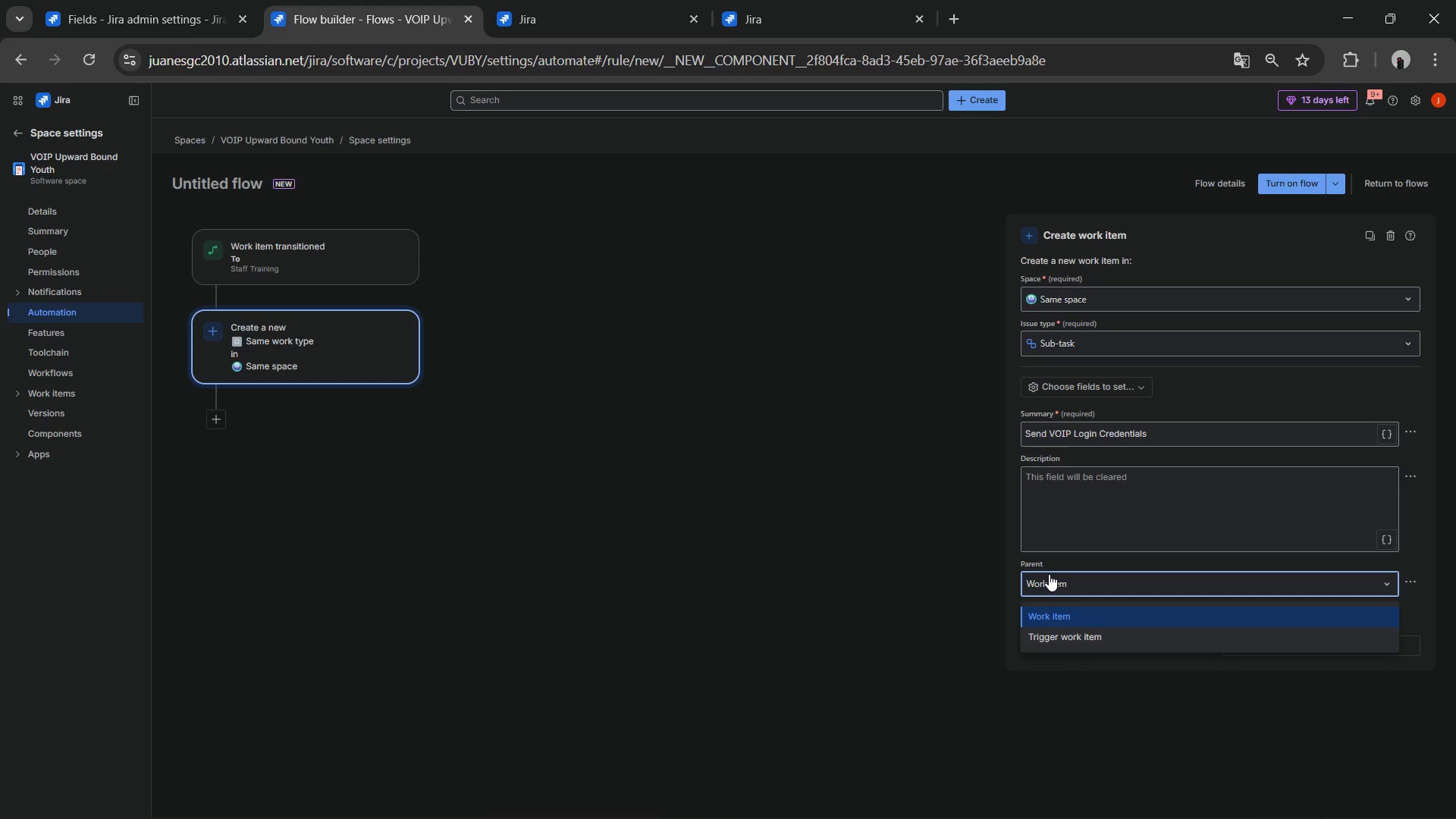 
left_click([1049, 574])
 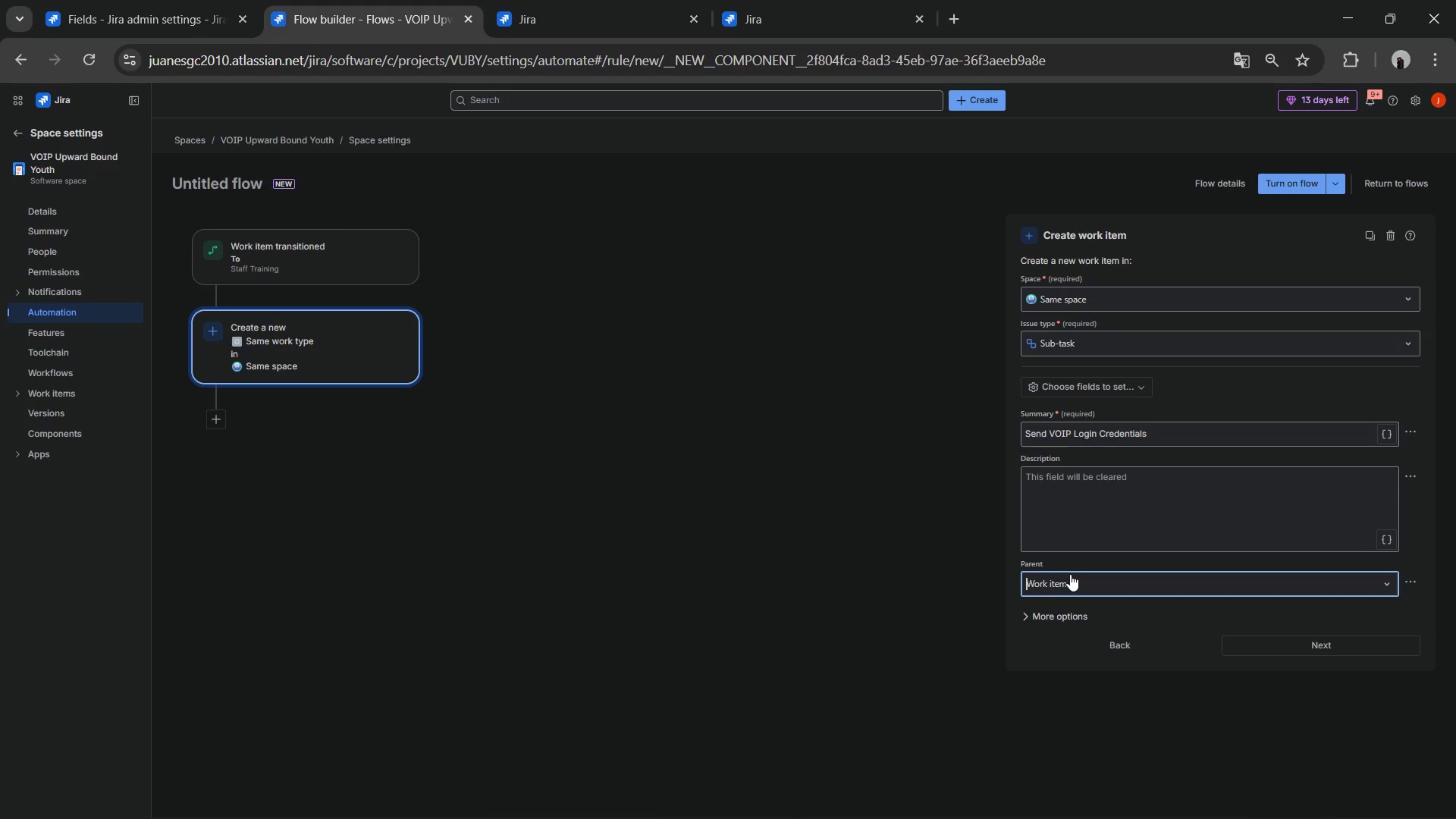 
left_click([1070, 574])
 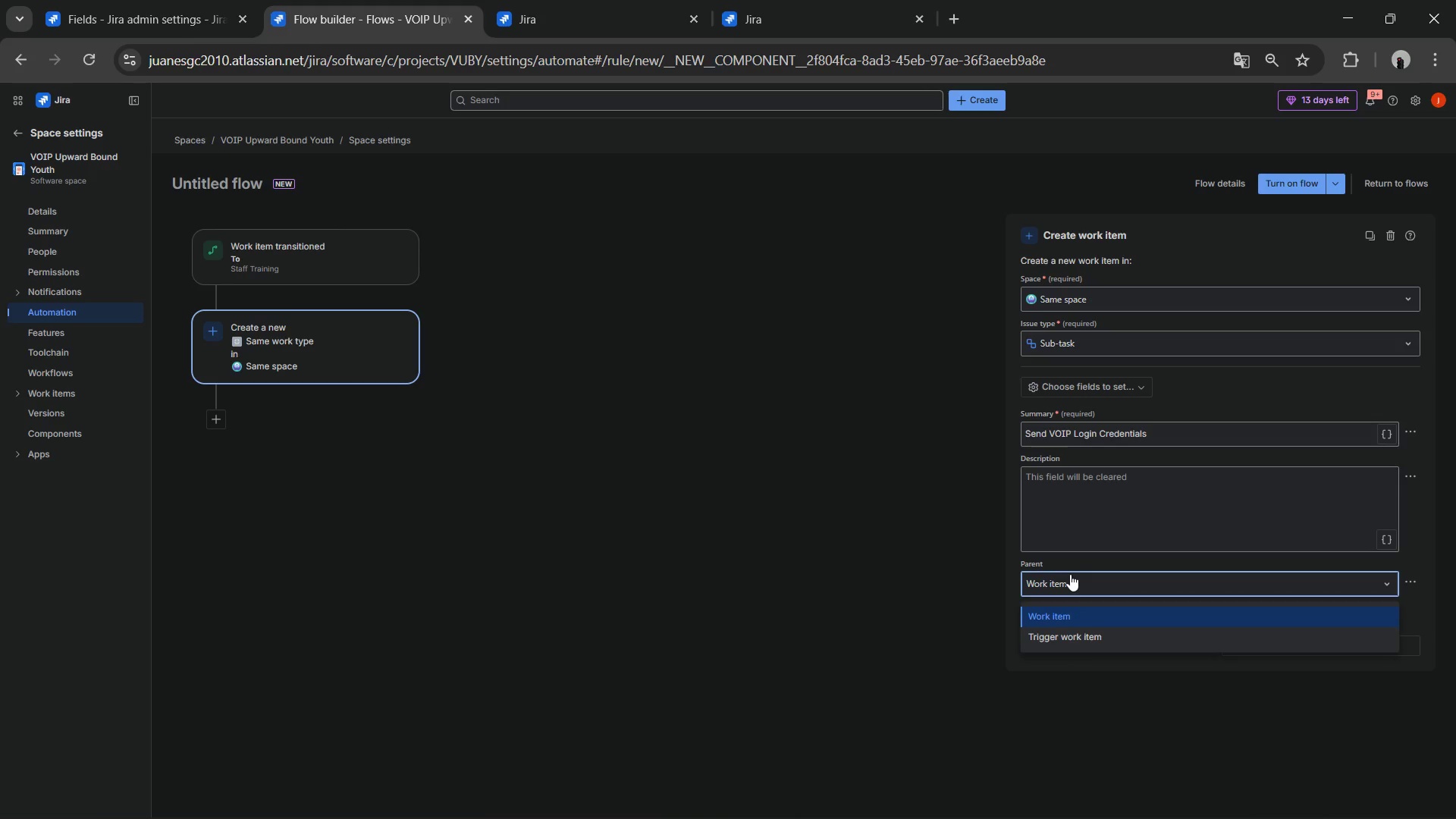 
left_click([1070, 574])
 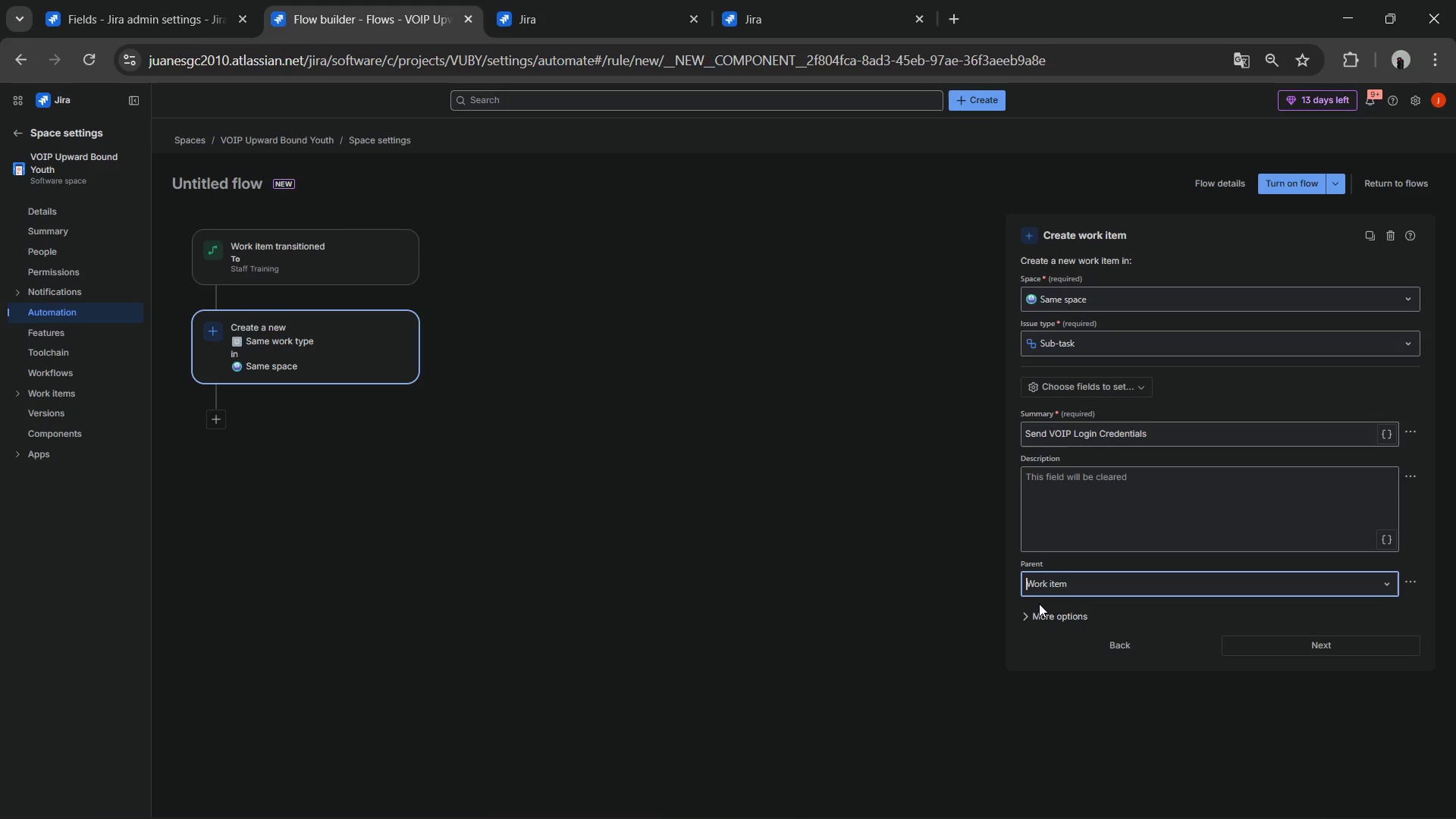 
left_click([1040, 613])
 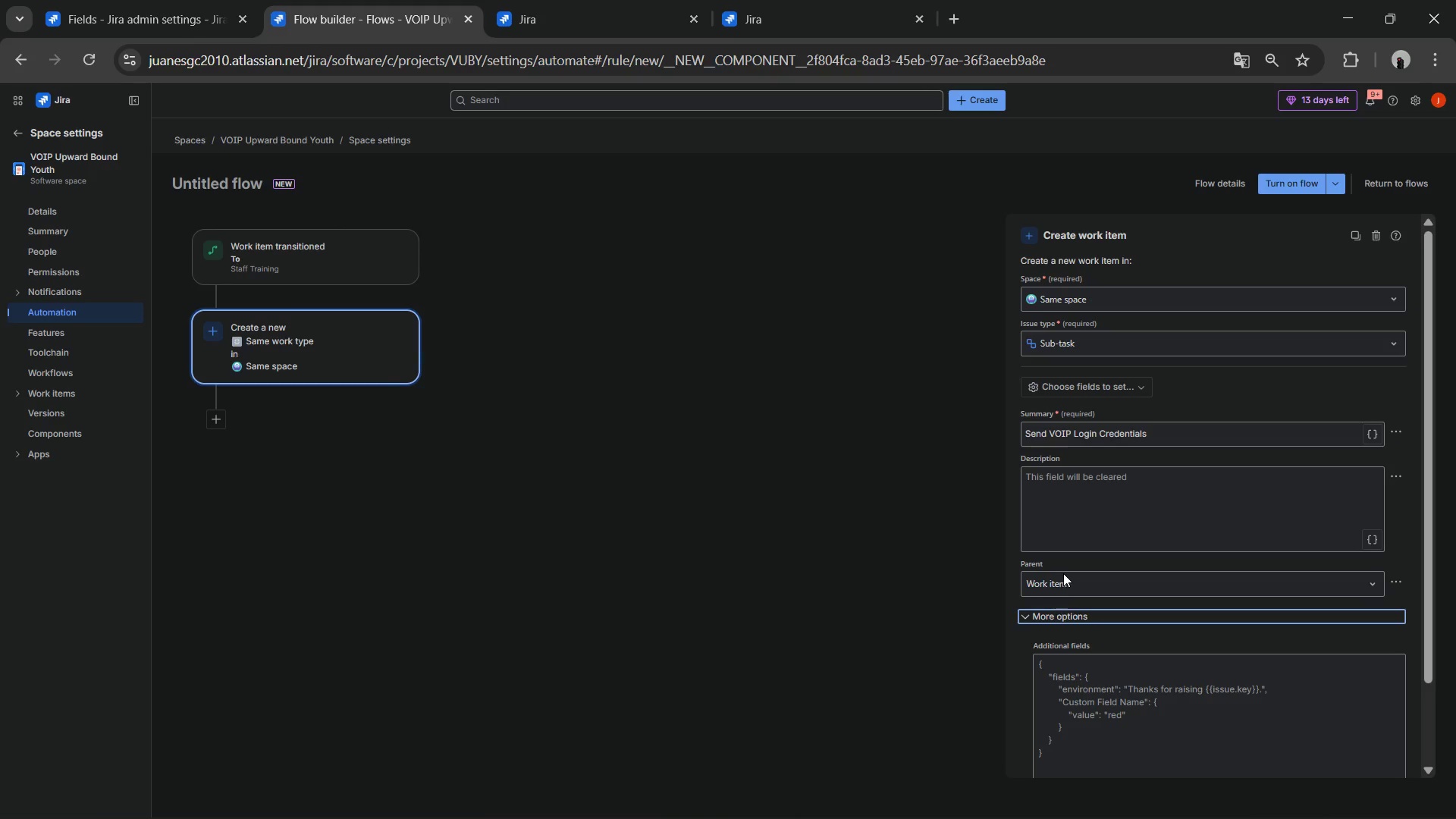 
scroll: coordinate [1067, 570], scroll_direction: down, amount: 2.0
 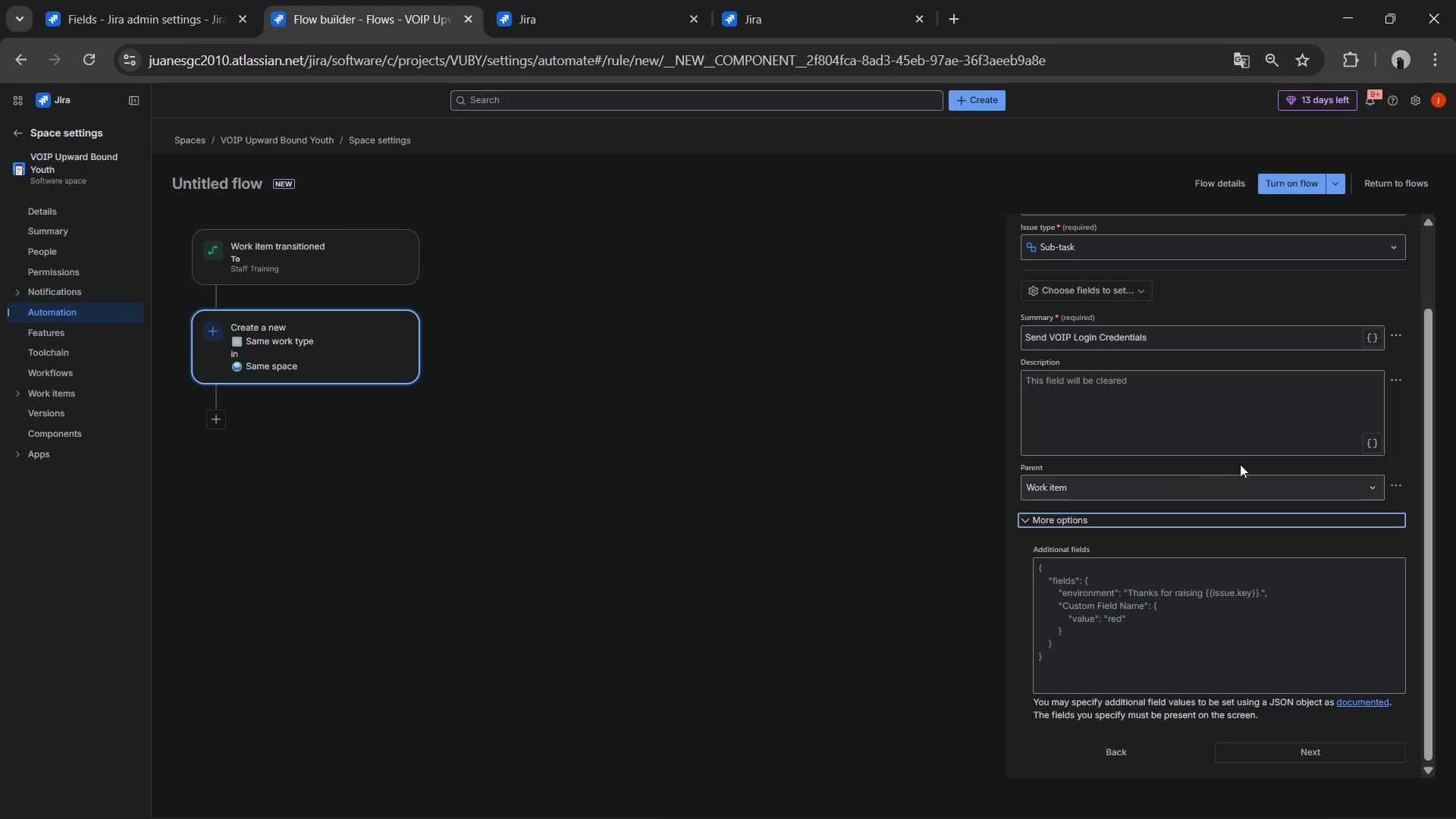 
left_click([1219, 479])
 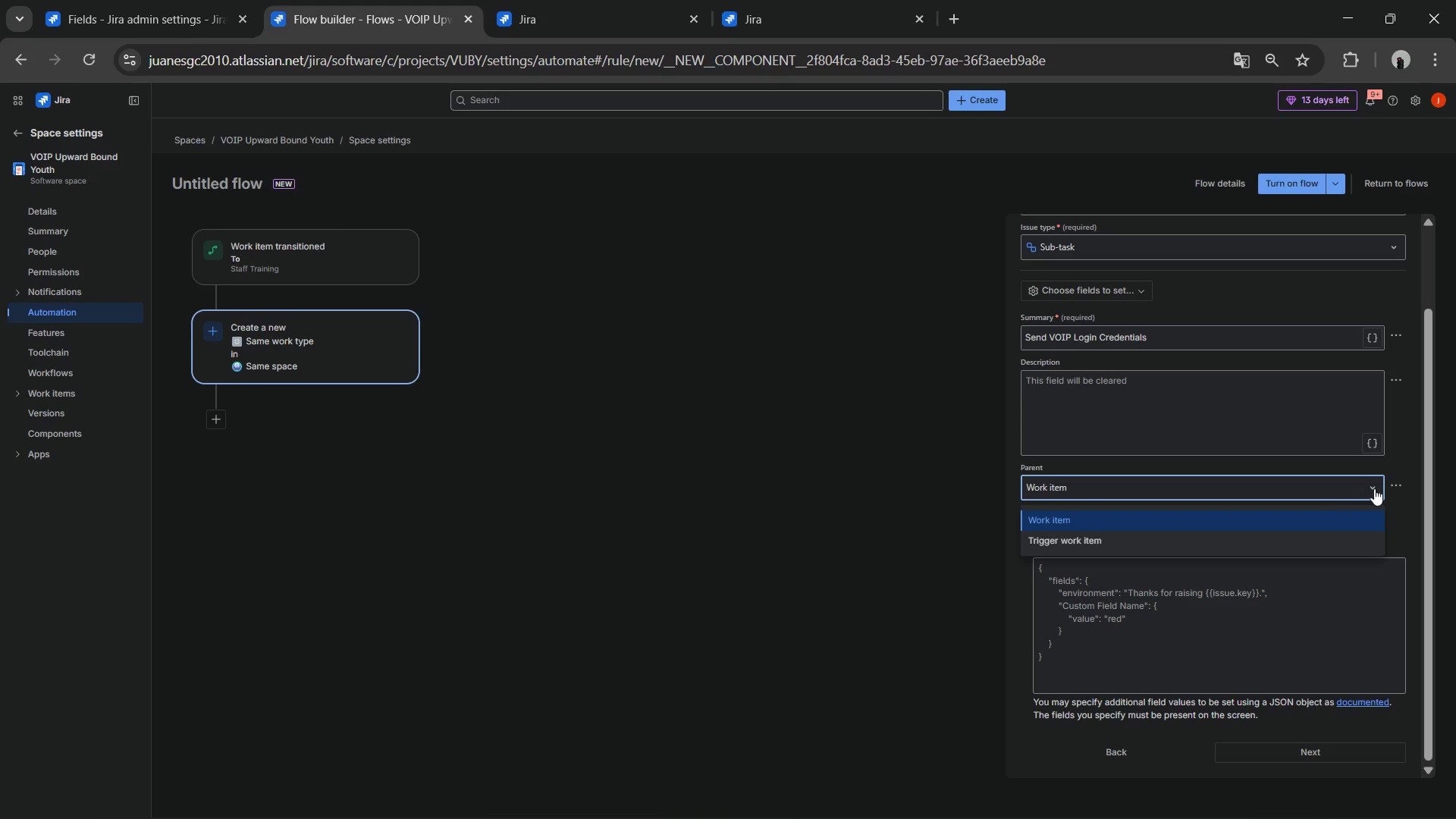 
left_click([1395, 482])
 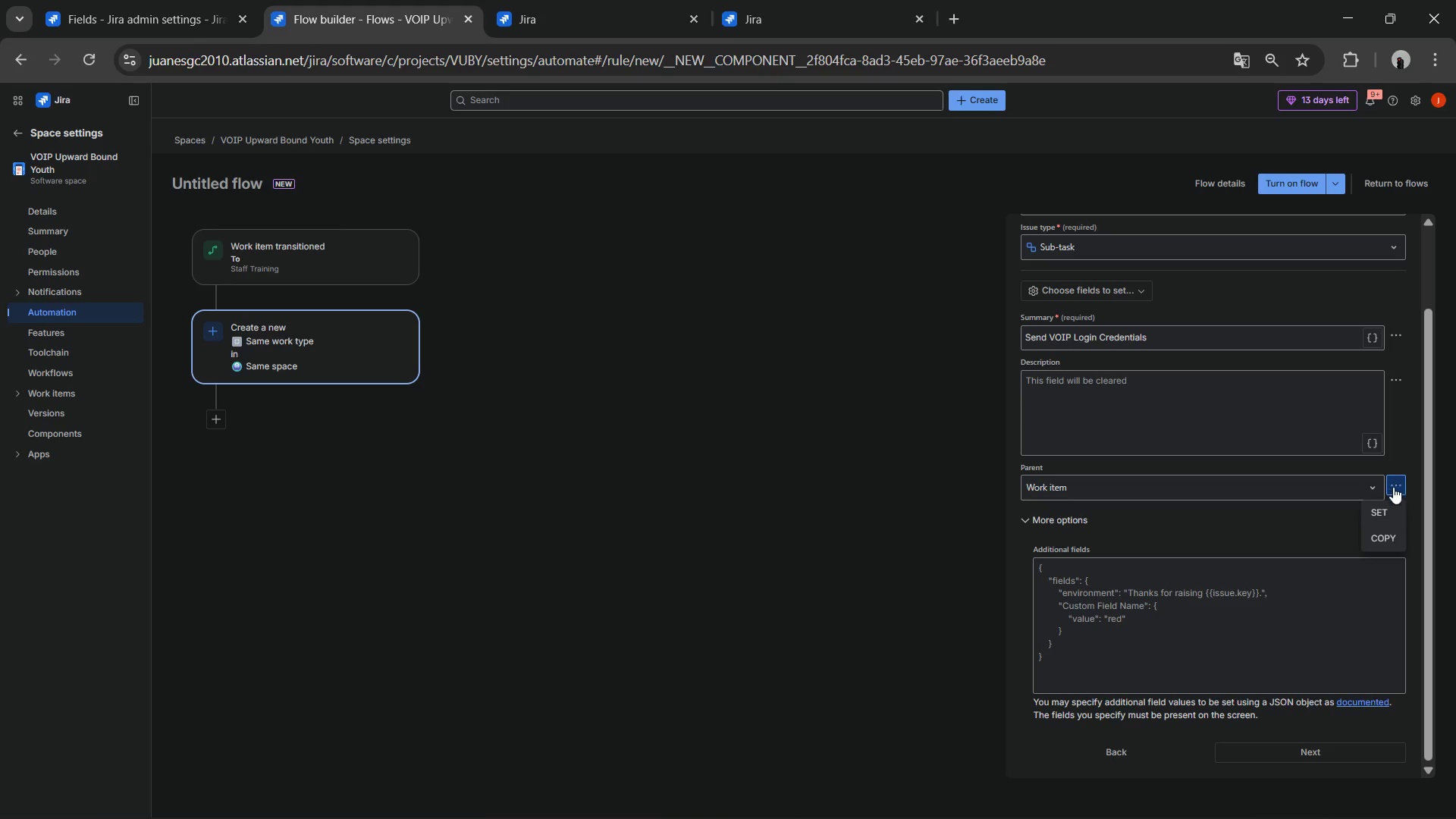 
left_click([1348, 491])
 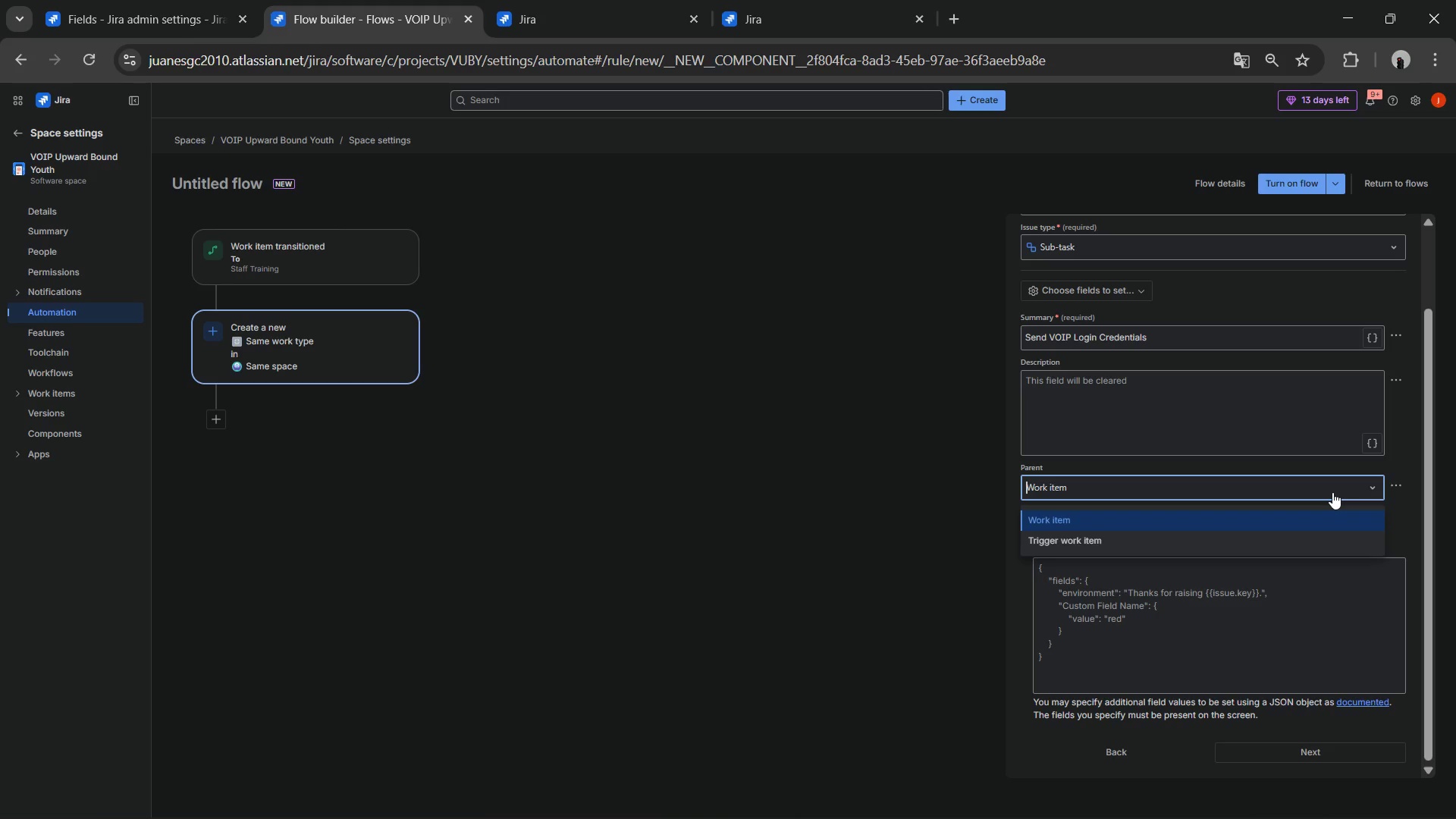 
wait(76.28)
 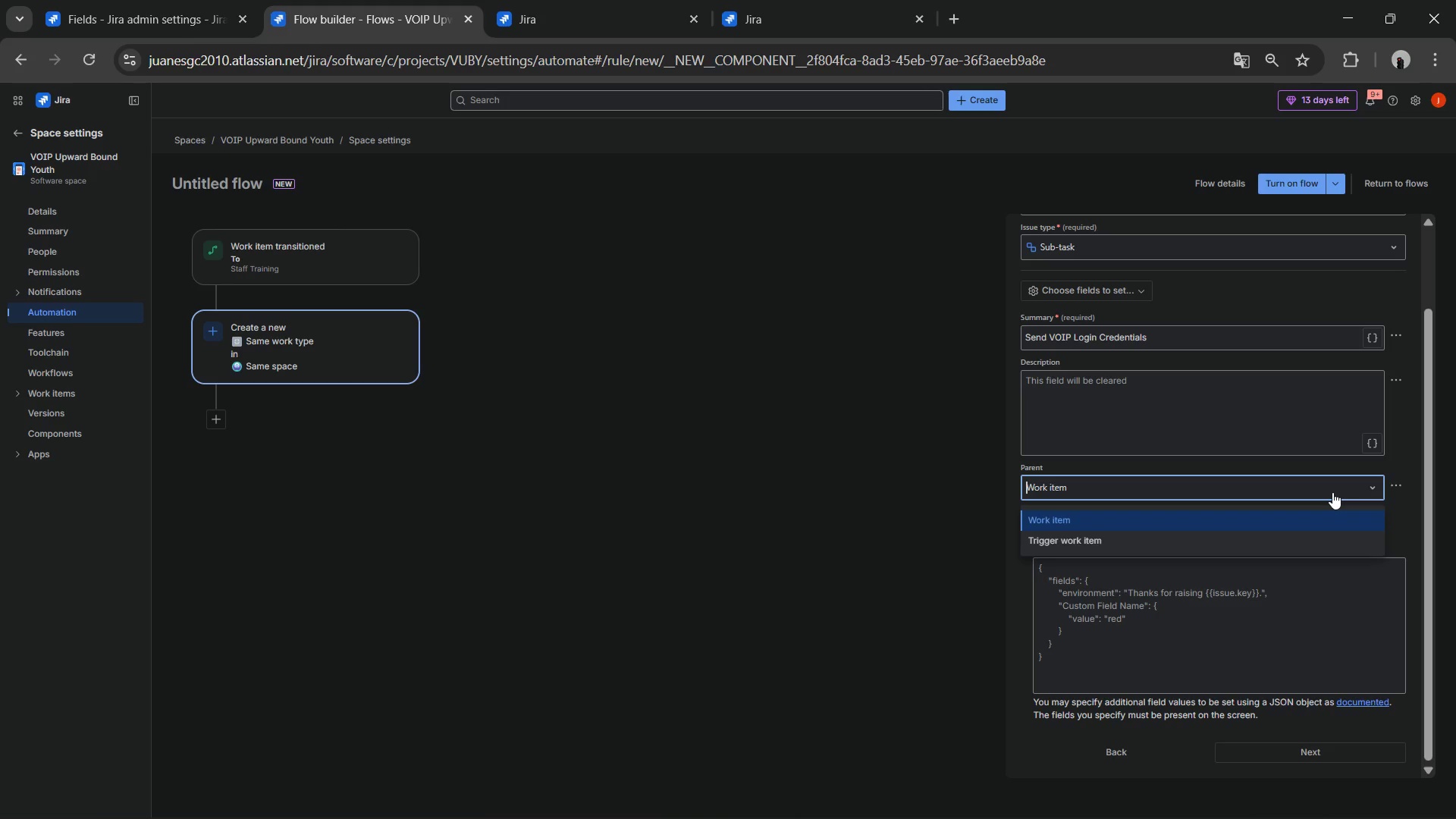 
left_click([1112, 284])
 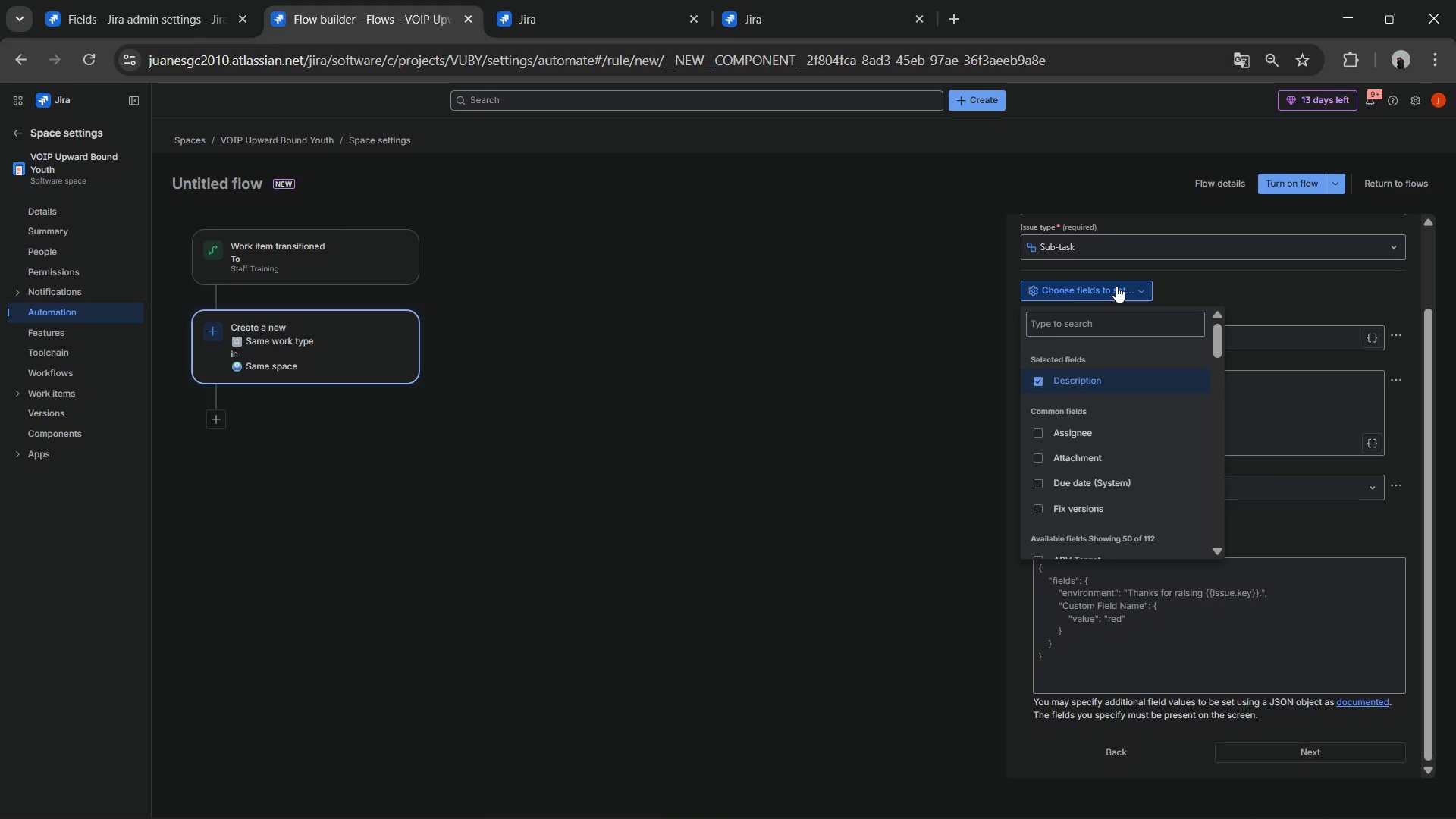 
wait(31.92)
 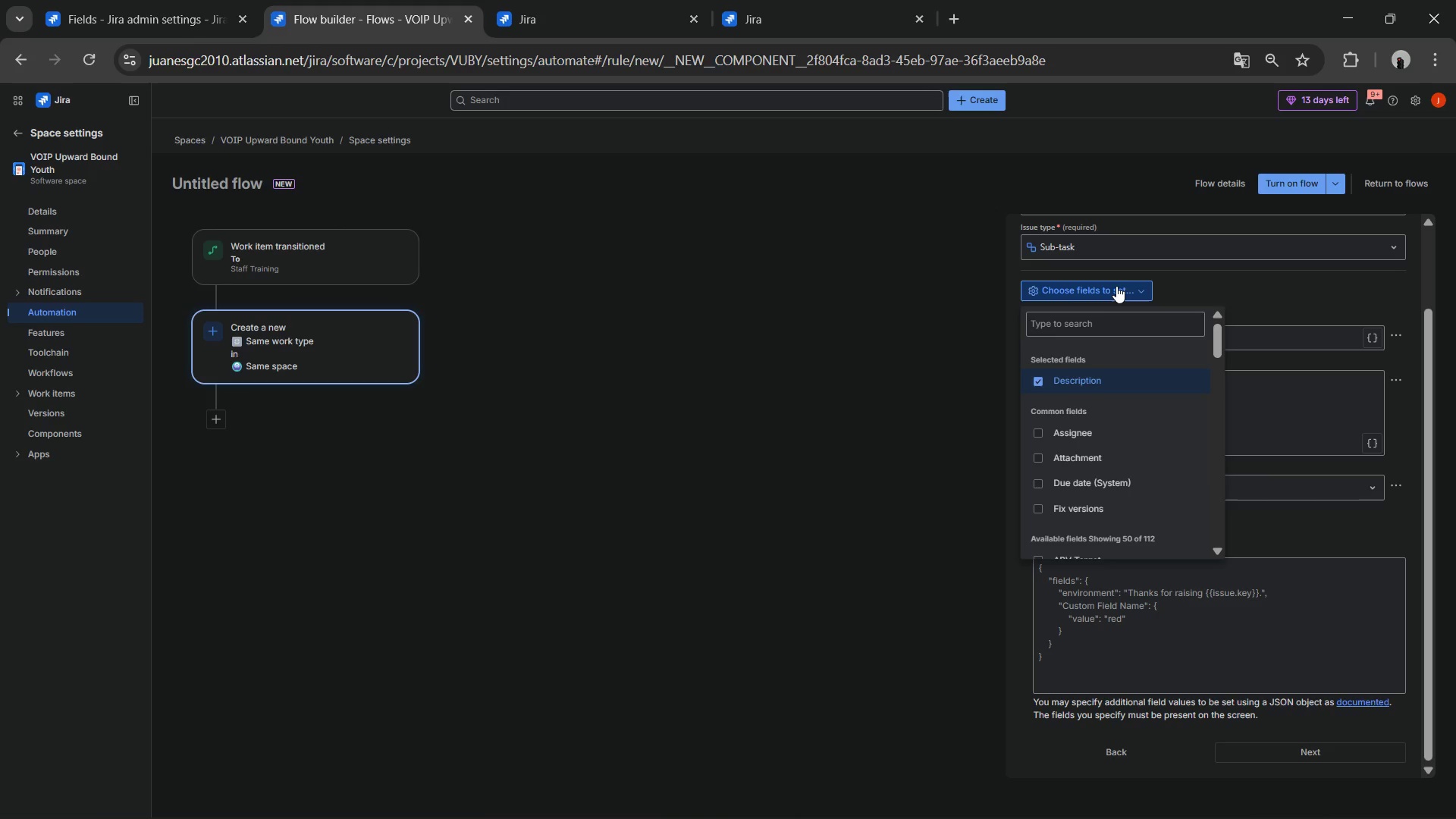 
left_click([1150, 319])
 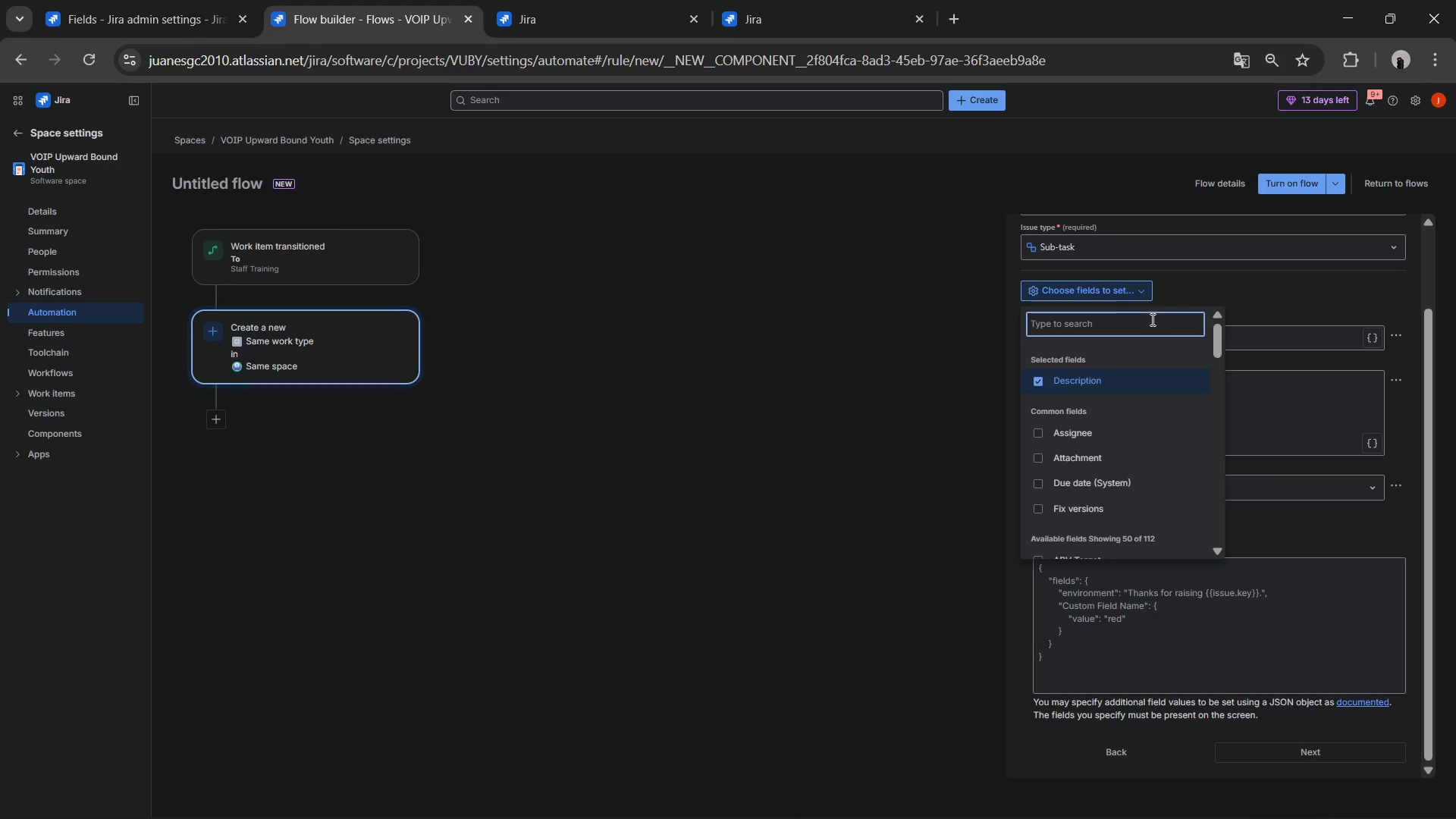 
type(pare)
 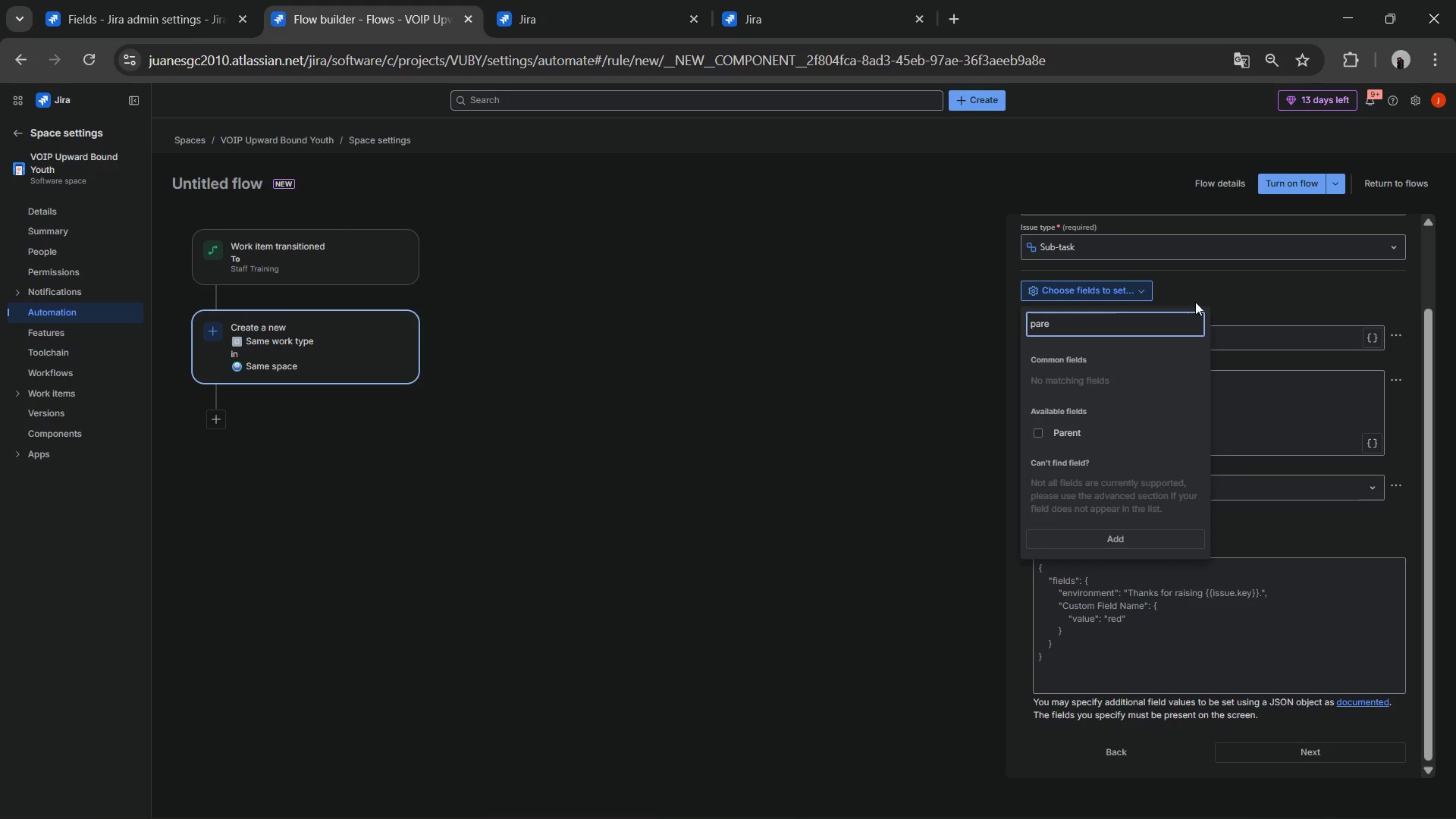 
left_click([1227, 306])
 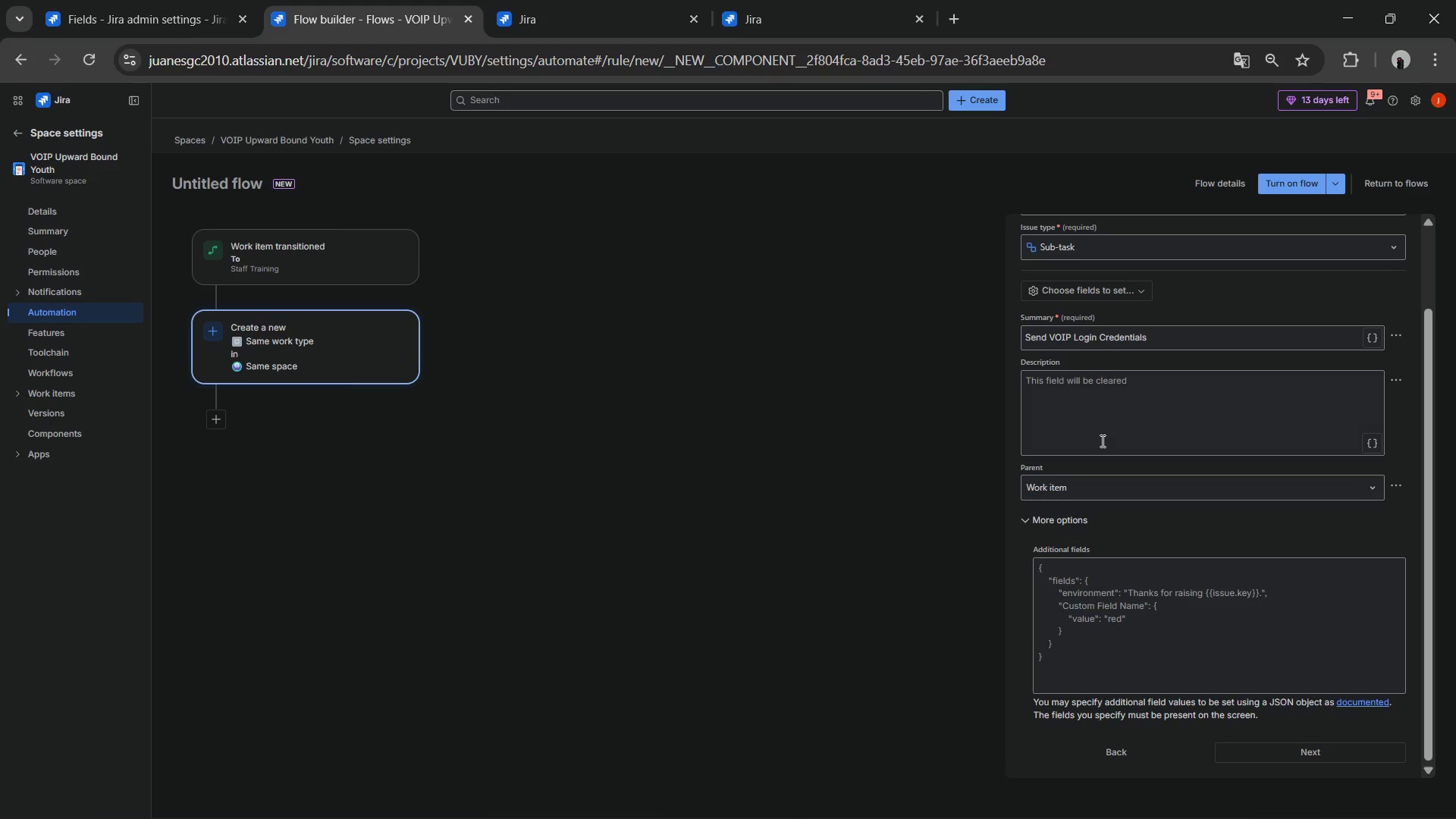 
left_click([1095, 484])
 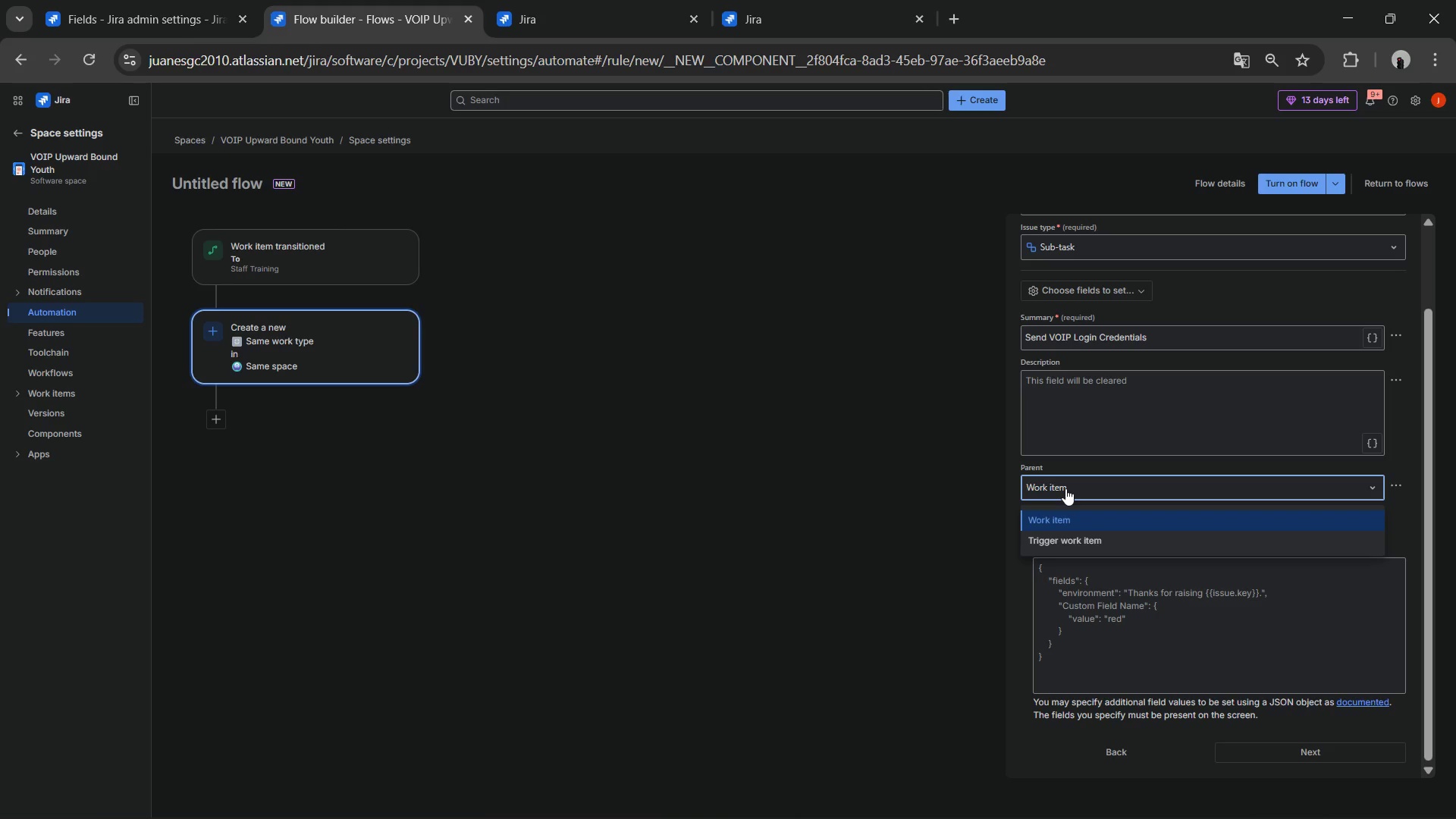 
wait(30.02)
 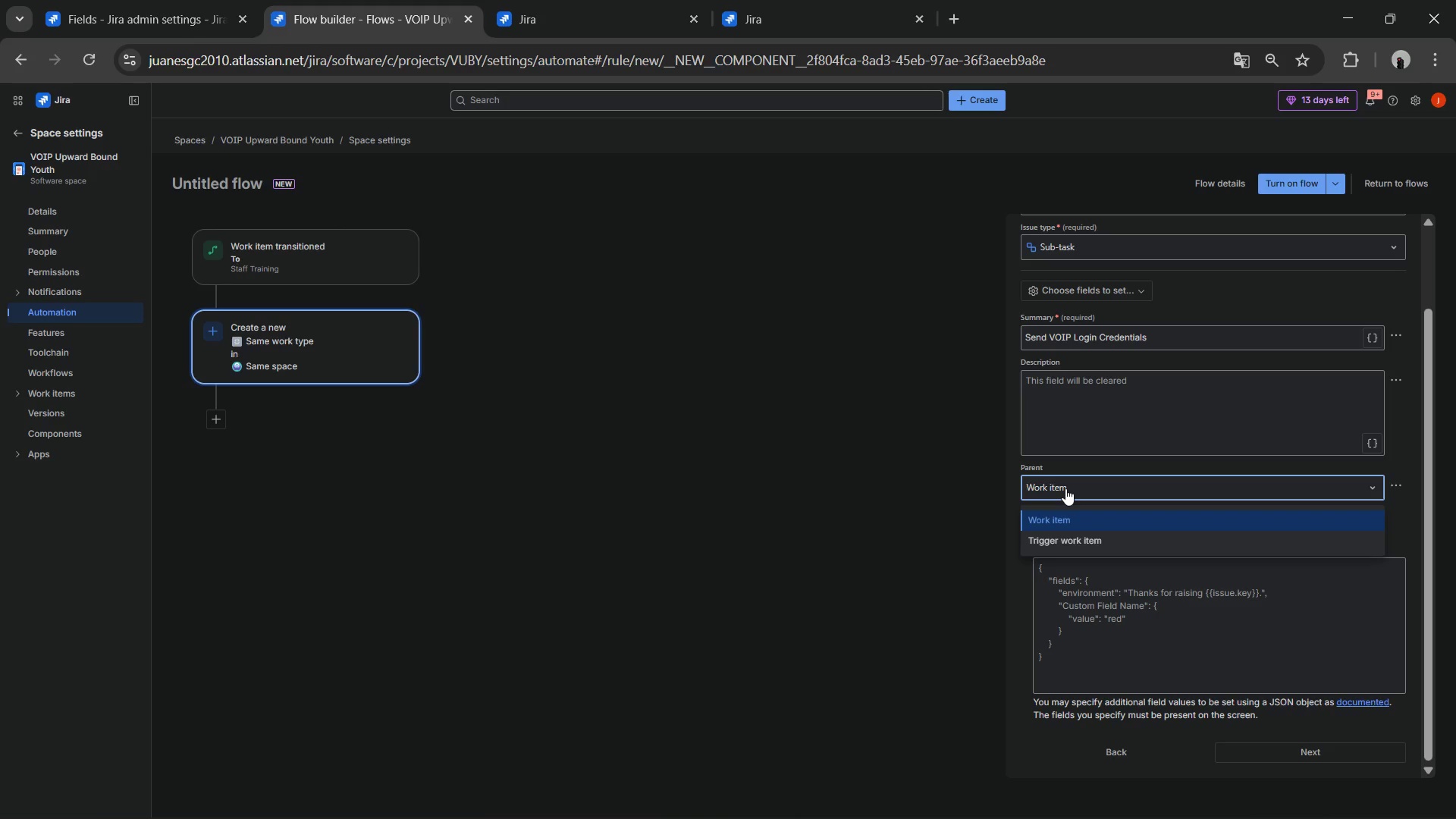 
left_click([1091, 541])
 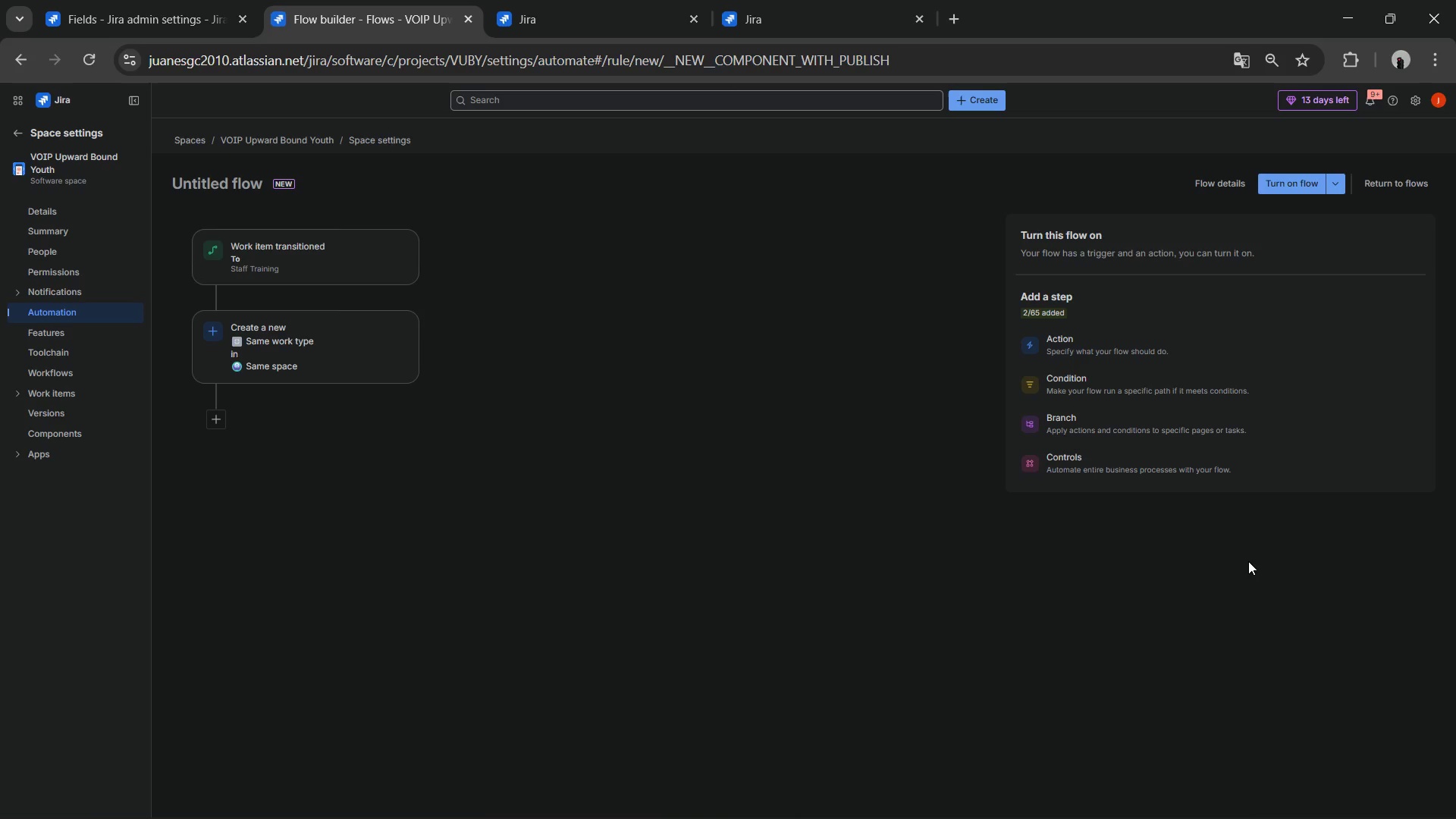 
wait(42.73)
 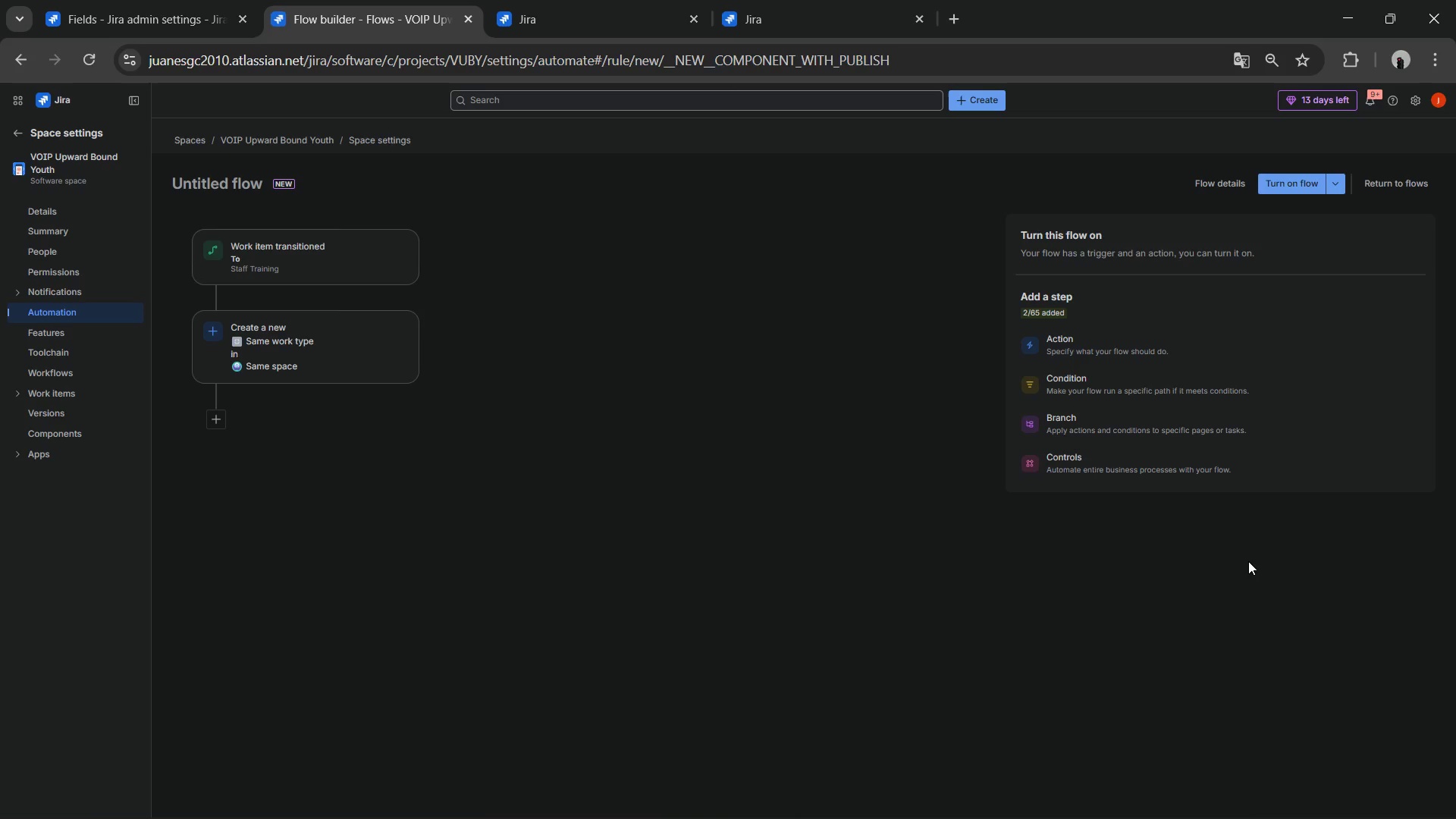 
left_click([367, 356])
 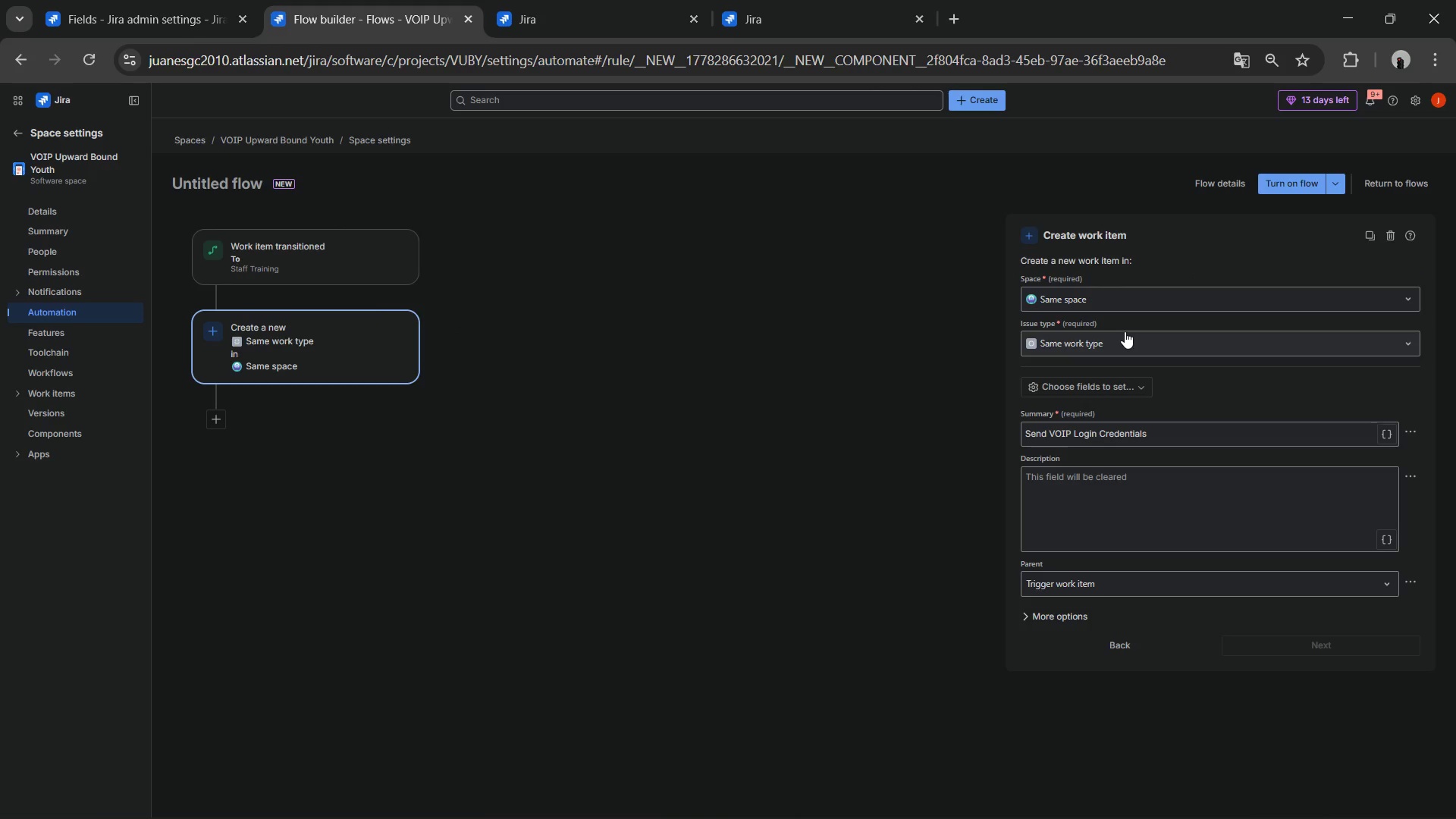 
left_click([1125, 331])
 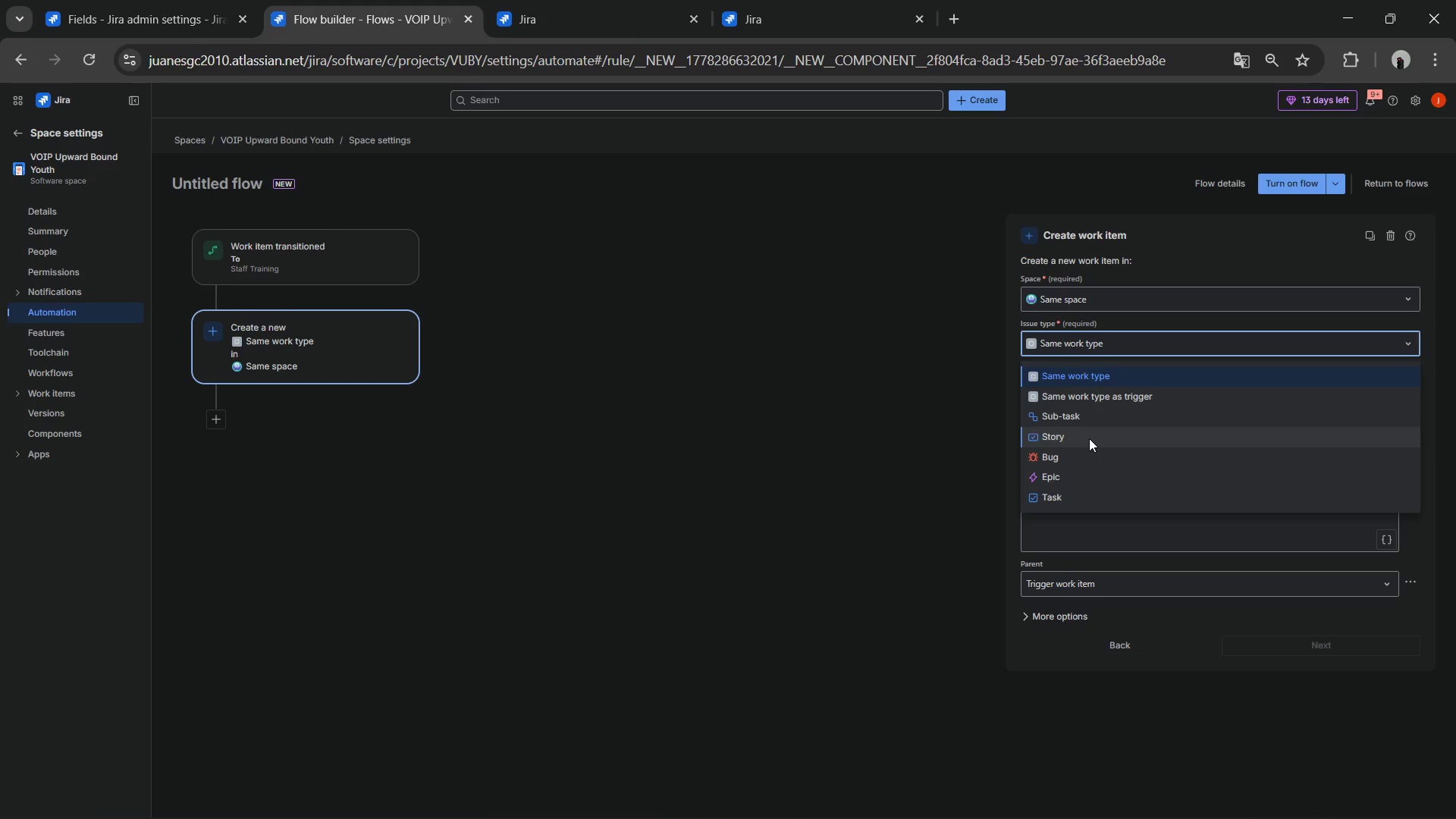 
wait(21.76)
 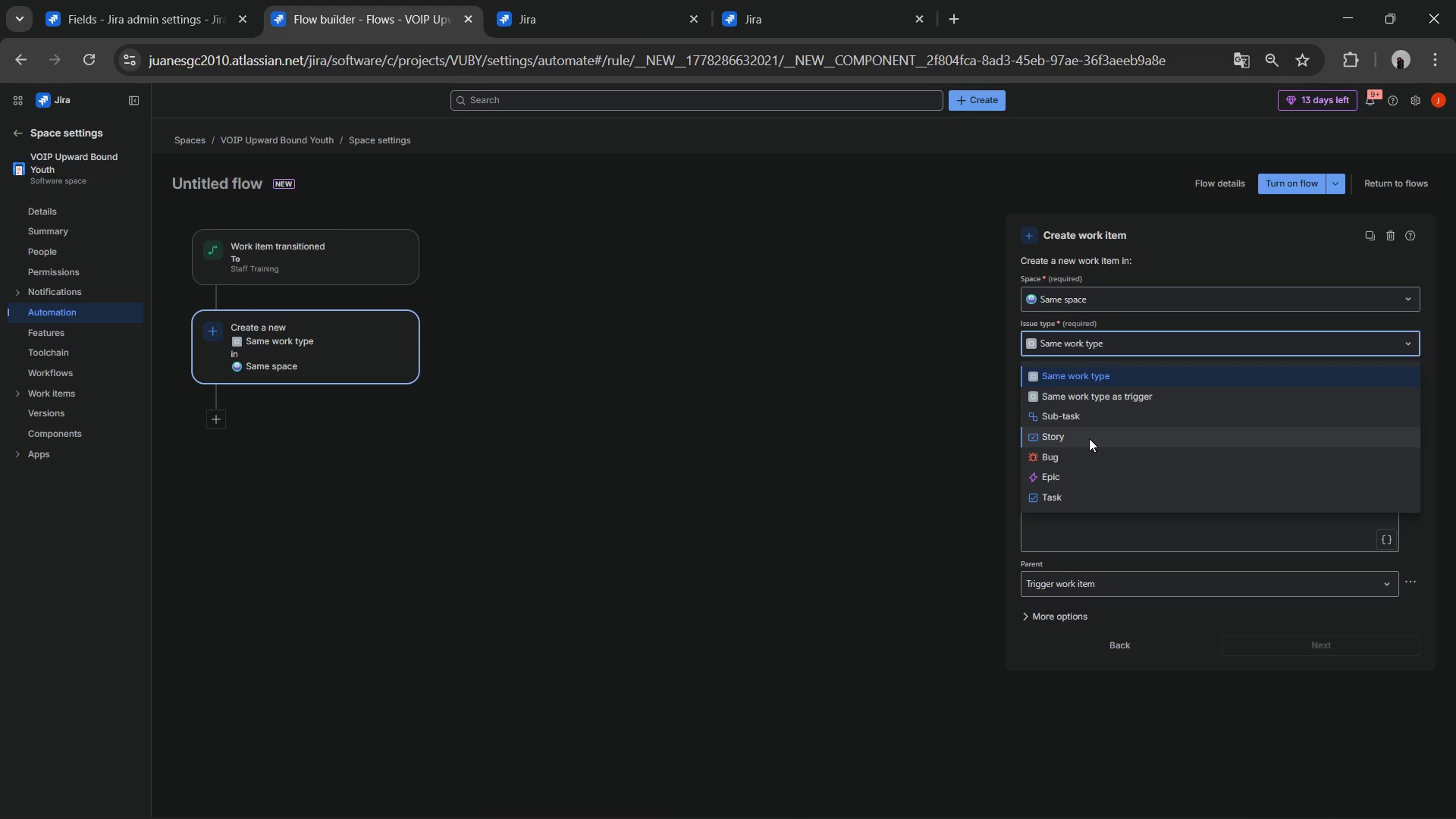 
left_click([1057, 410])
 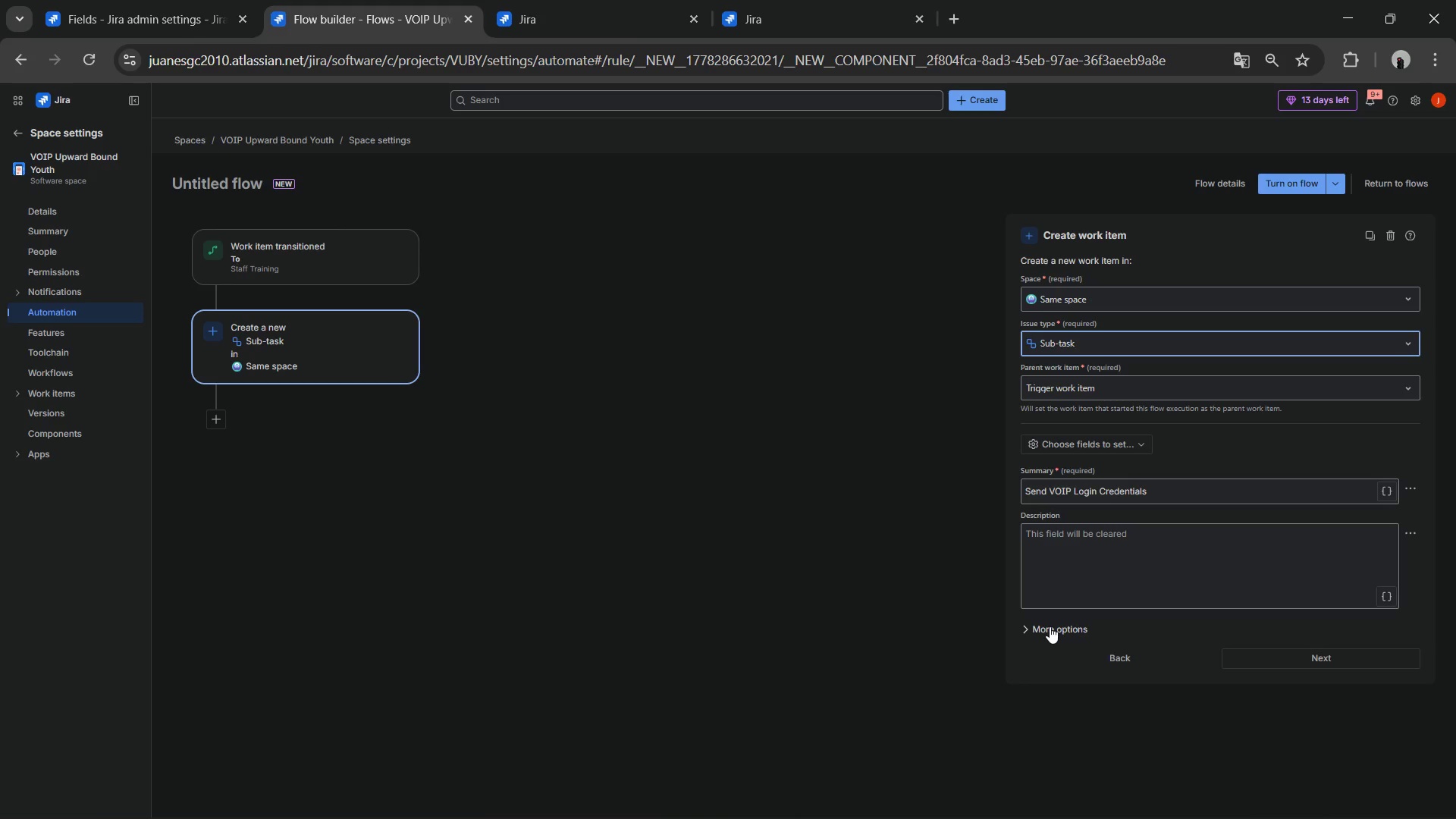 
wait(15.67)
 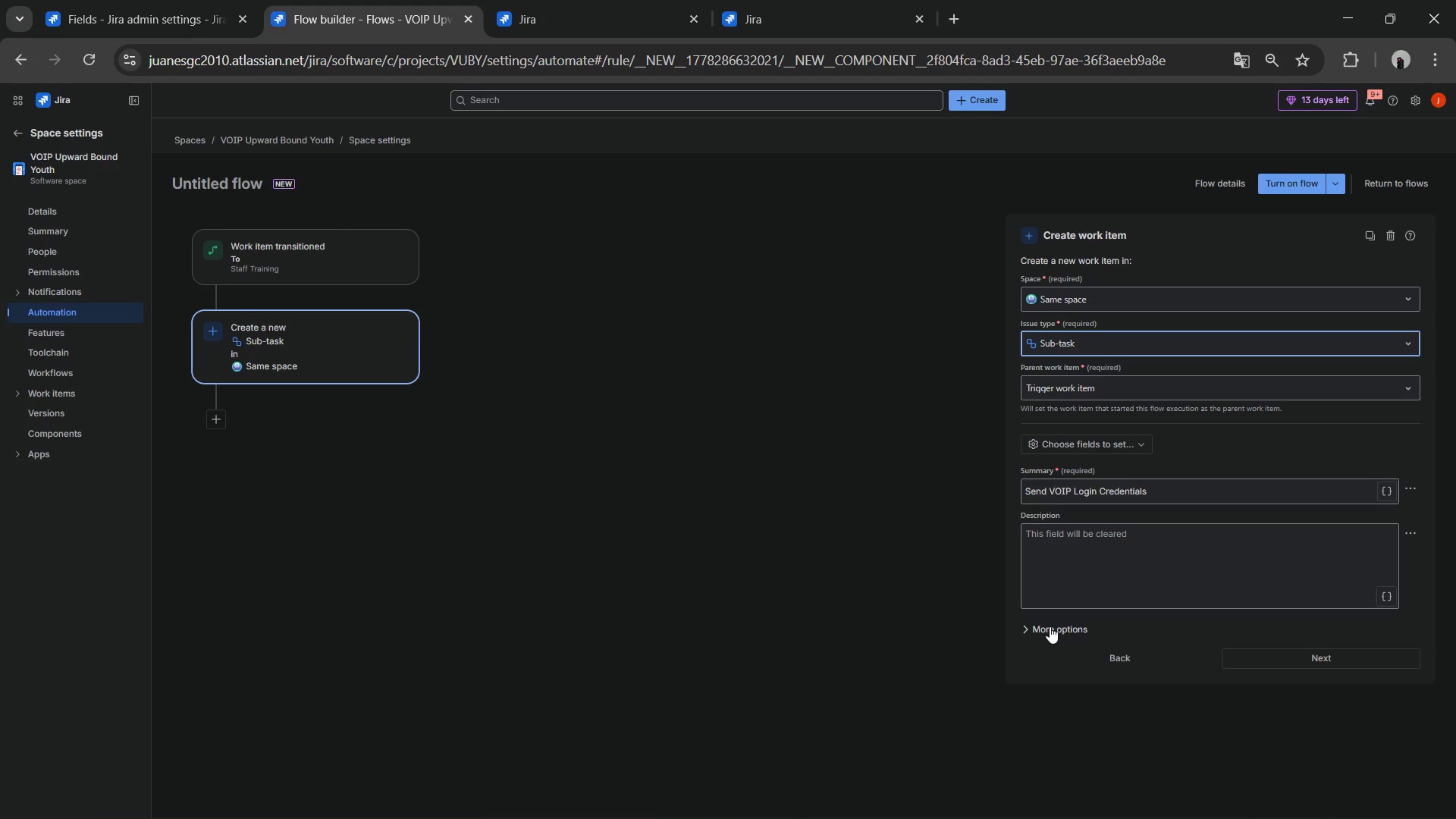 
left_click([1291, 651])
 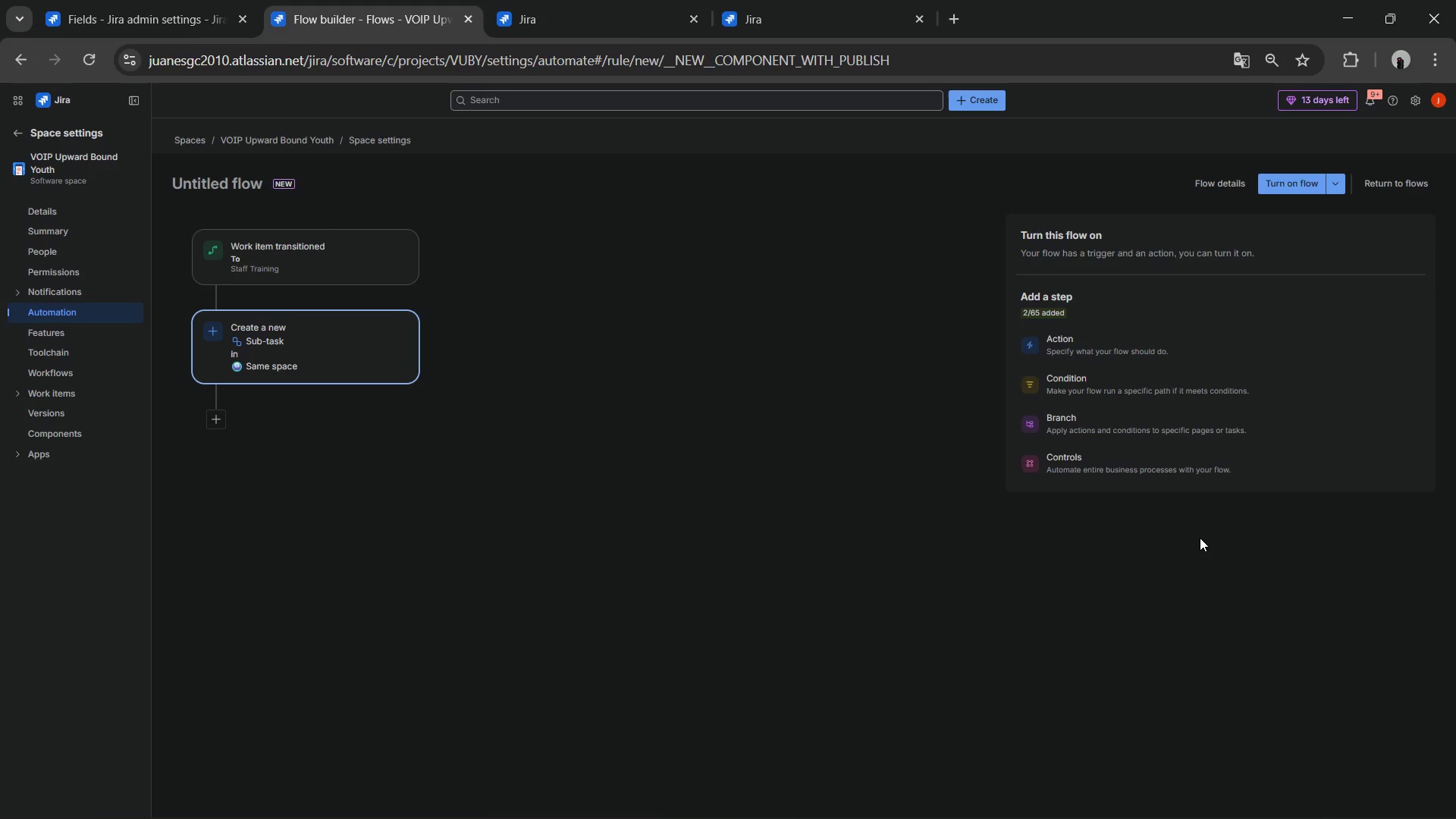 
wait(8.72)
 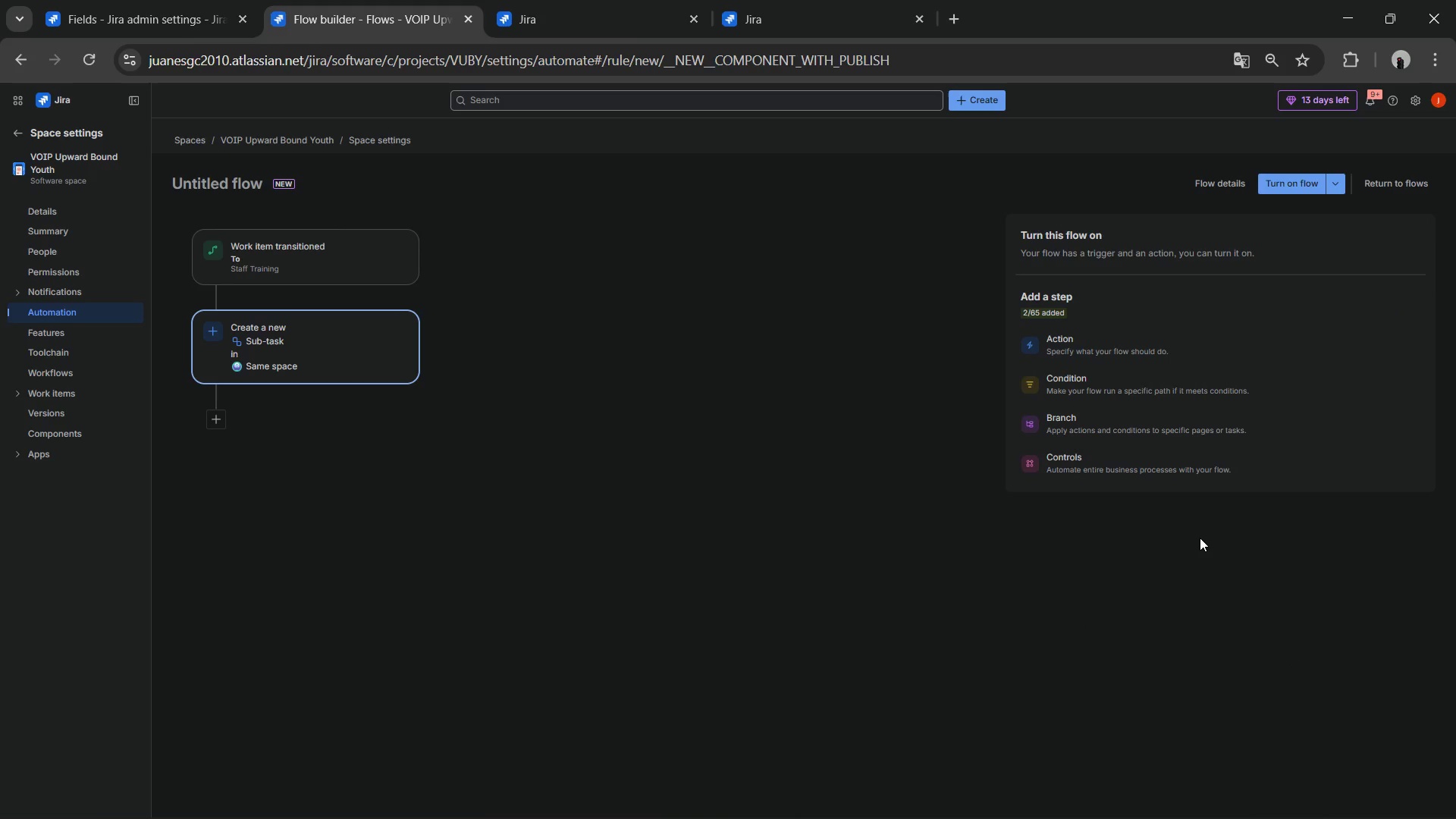 
left_click([1081, 364])
 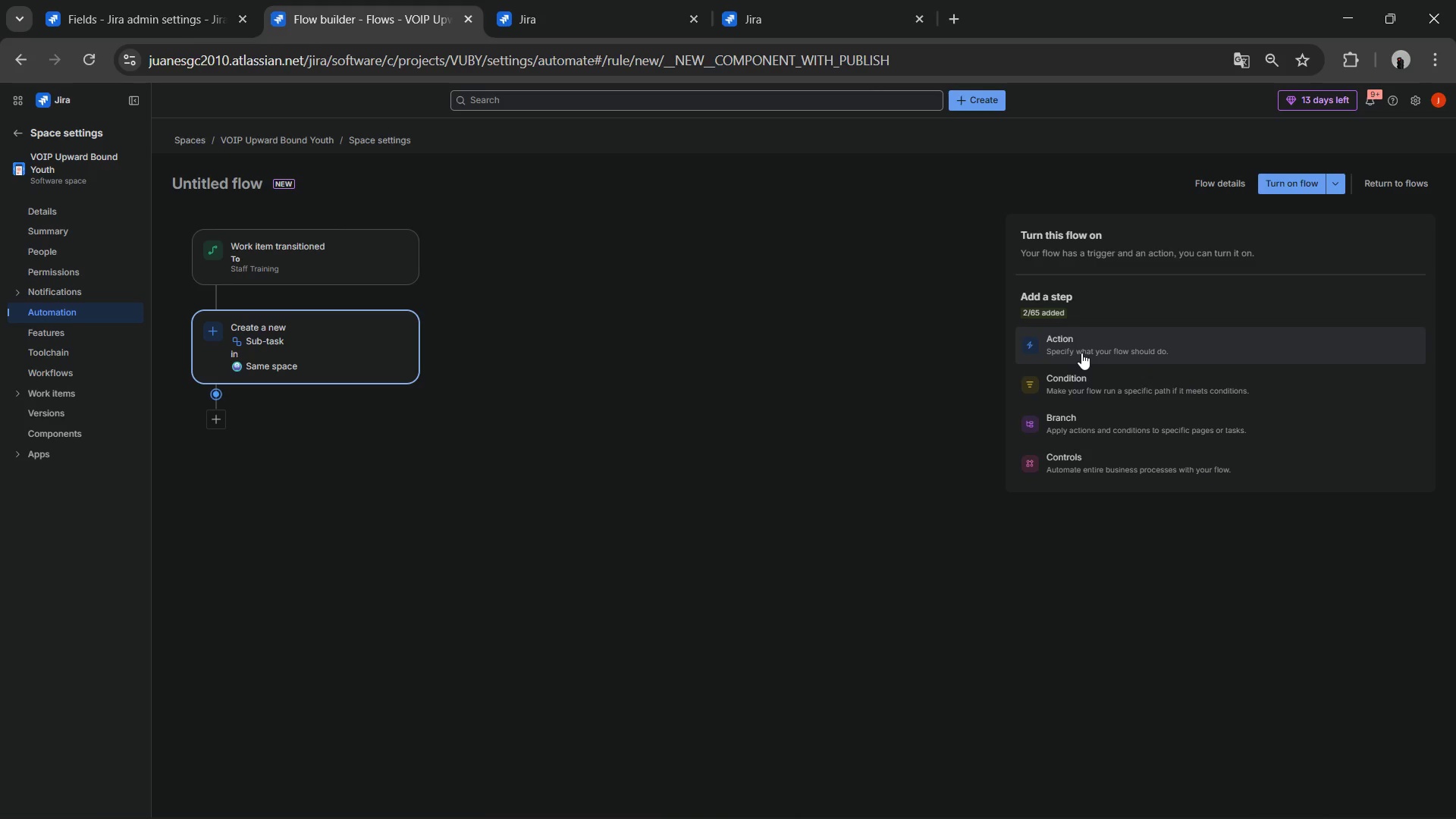 
left_click([1081, 353])
 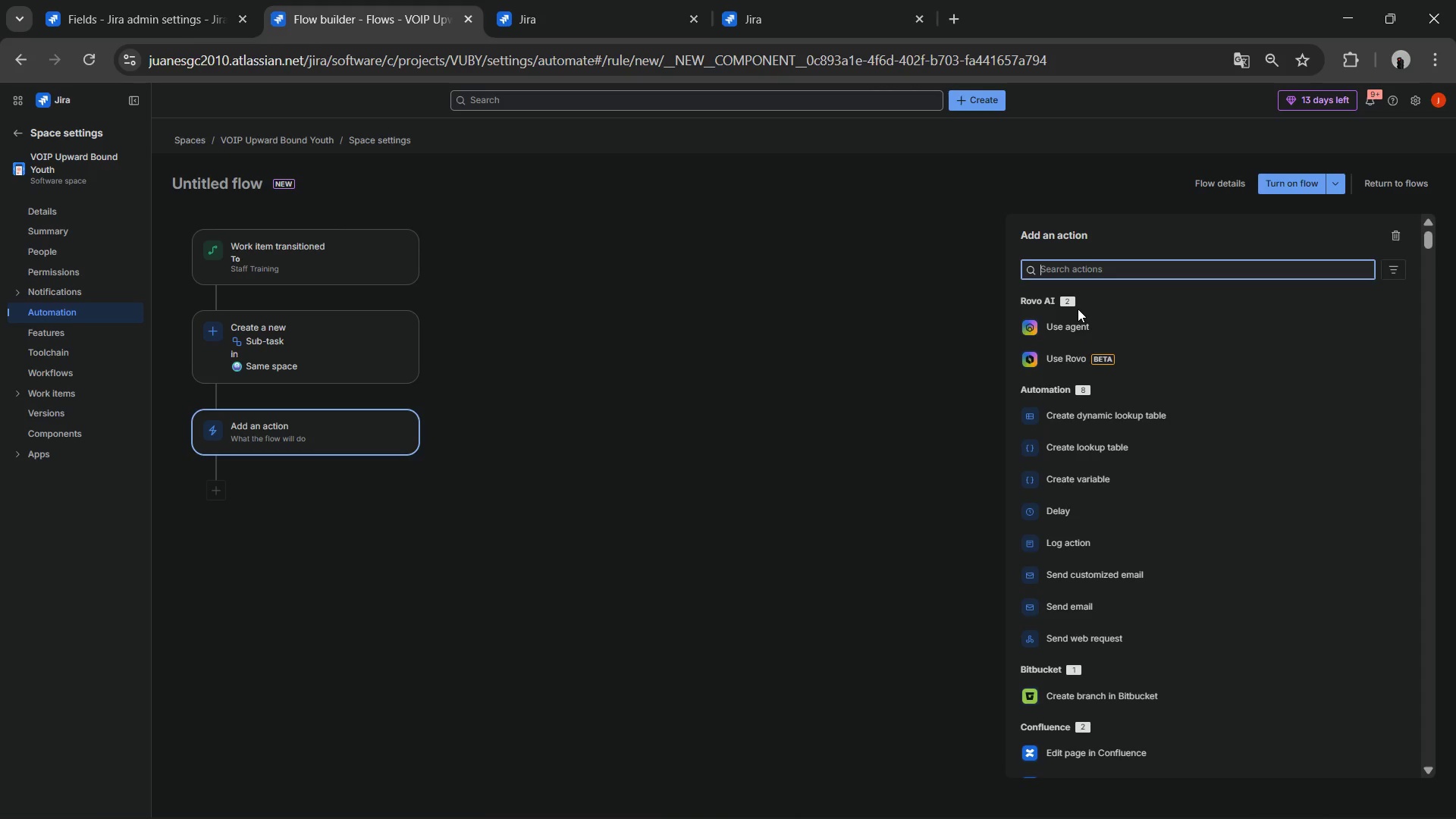 
type(comme)
 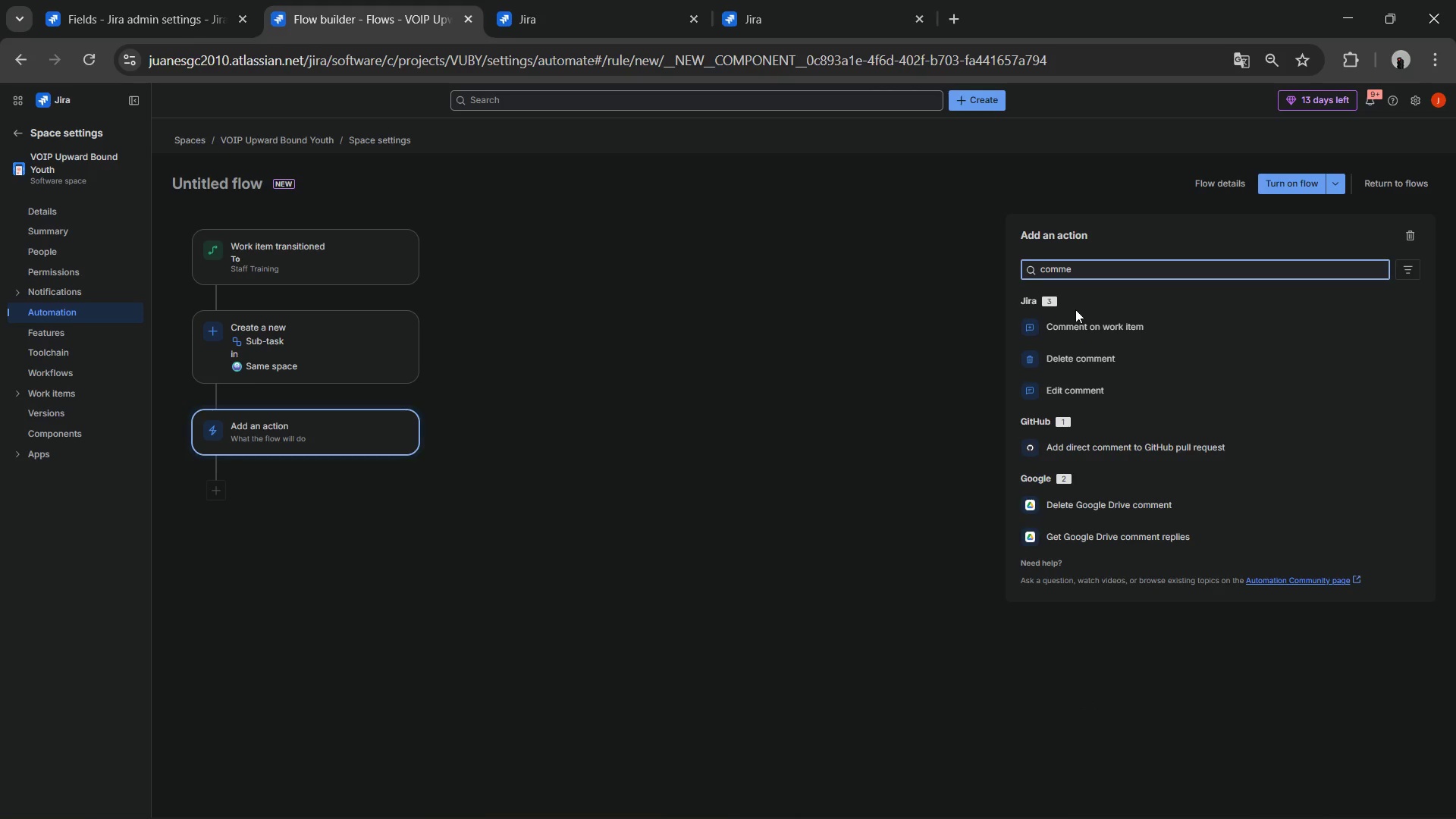 
left_click([1087, 335])
 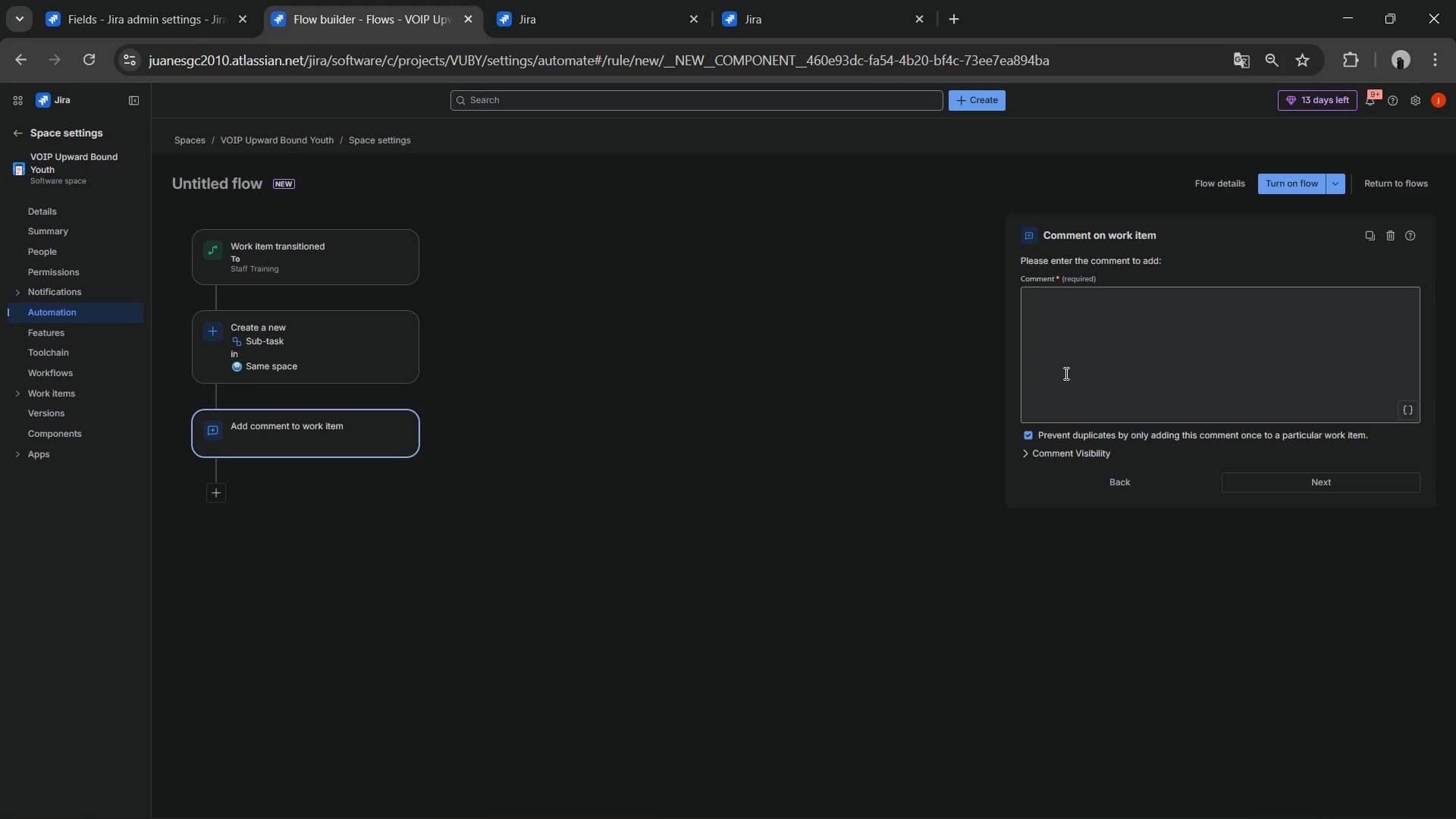 
left_click([1063, 376])
 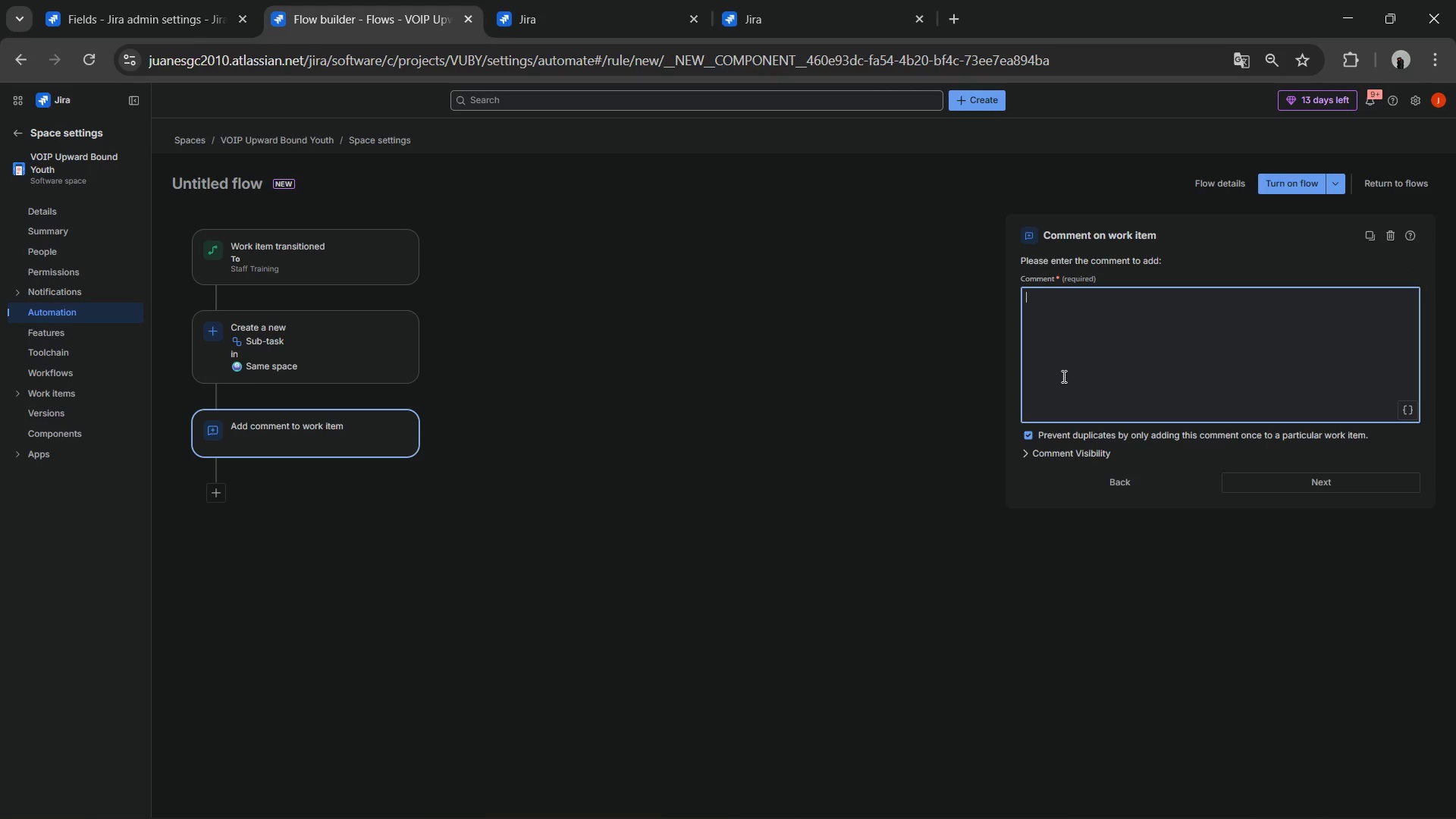 
hold_key(key=ShiftLeft, duration=0.48)
 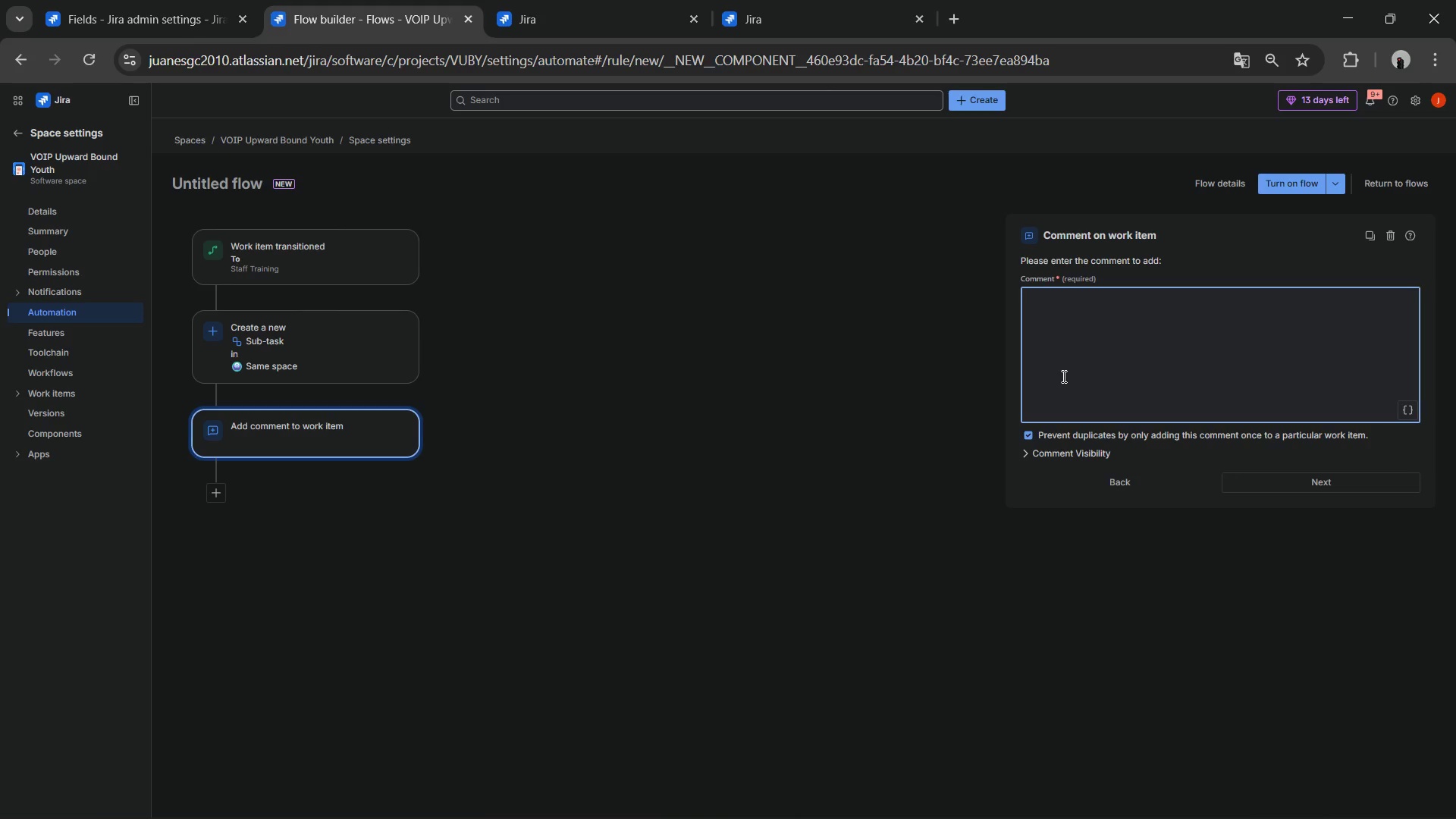 
key(Alt+AltLeft)
 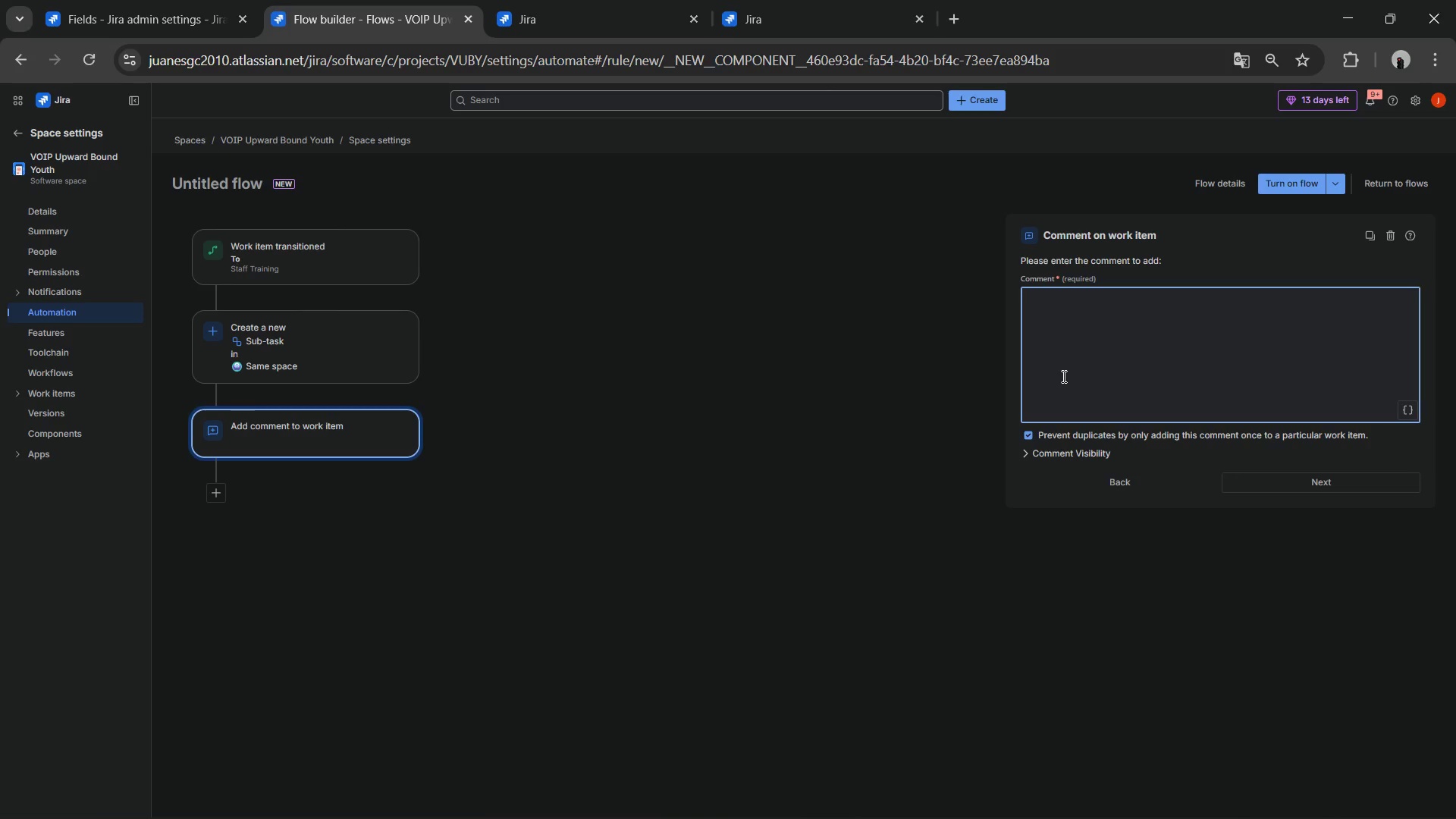 
key(Alt+Tab)